 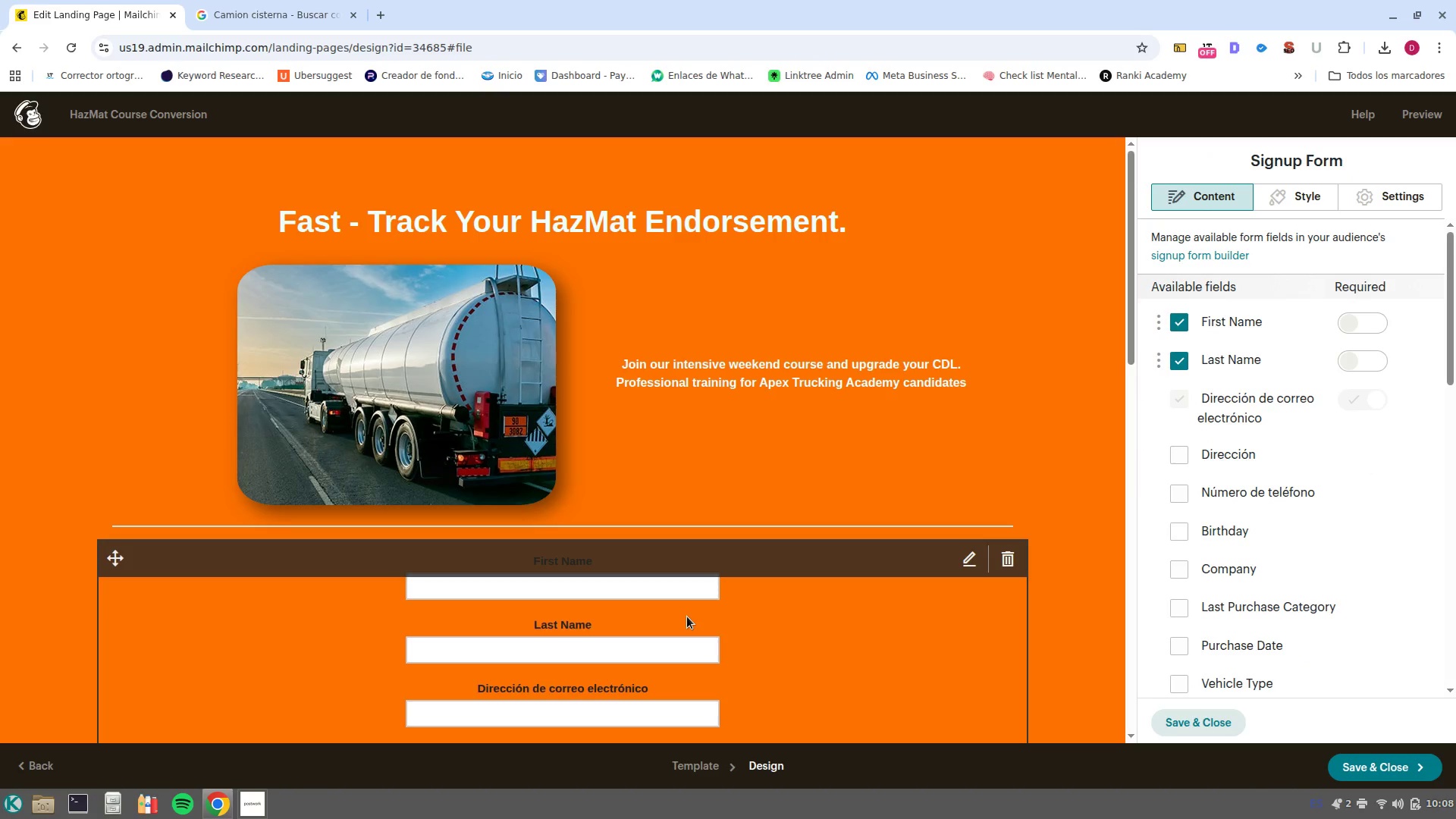 
scroll: coordinate [1305, 526], scroll_direction: down, amount: 11.0
 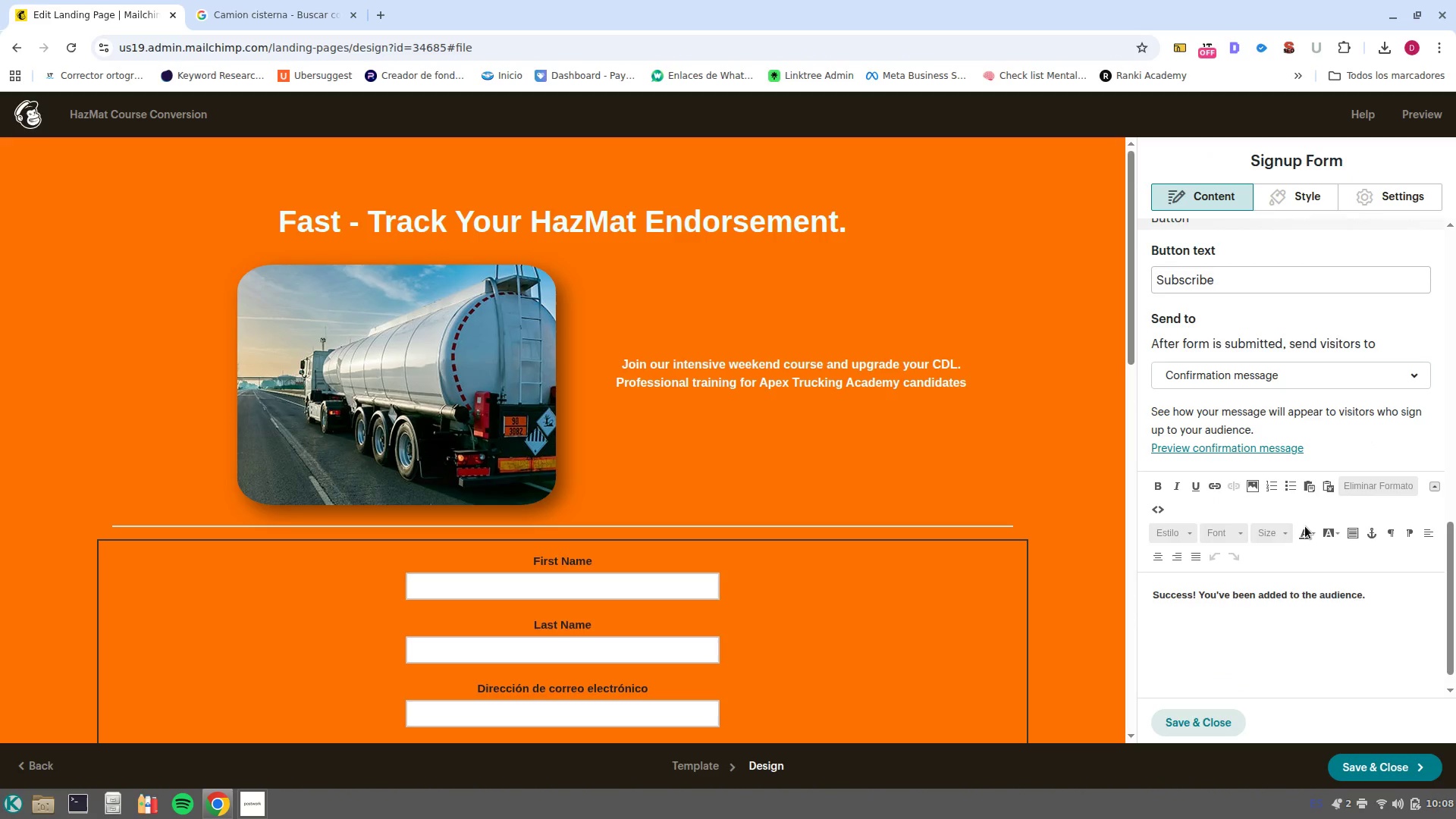 
scroll: coordinate [1305, 526], scroll_direction: up, amount: 1.0
 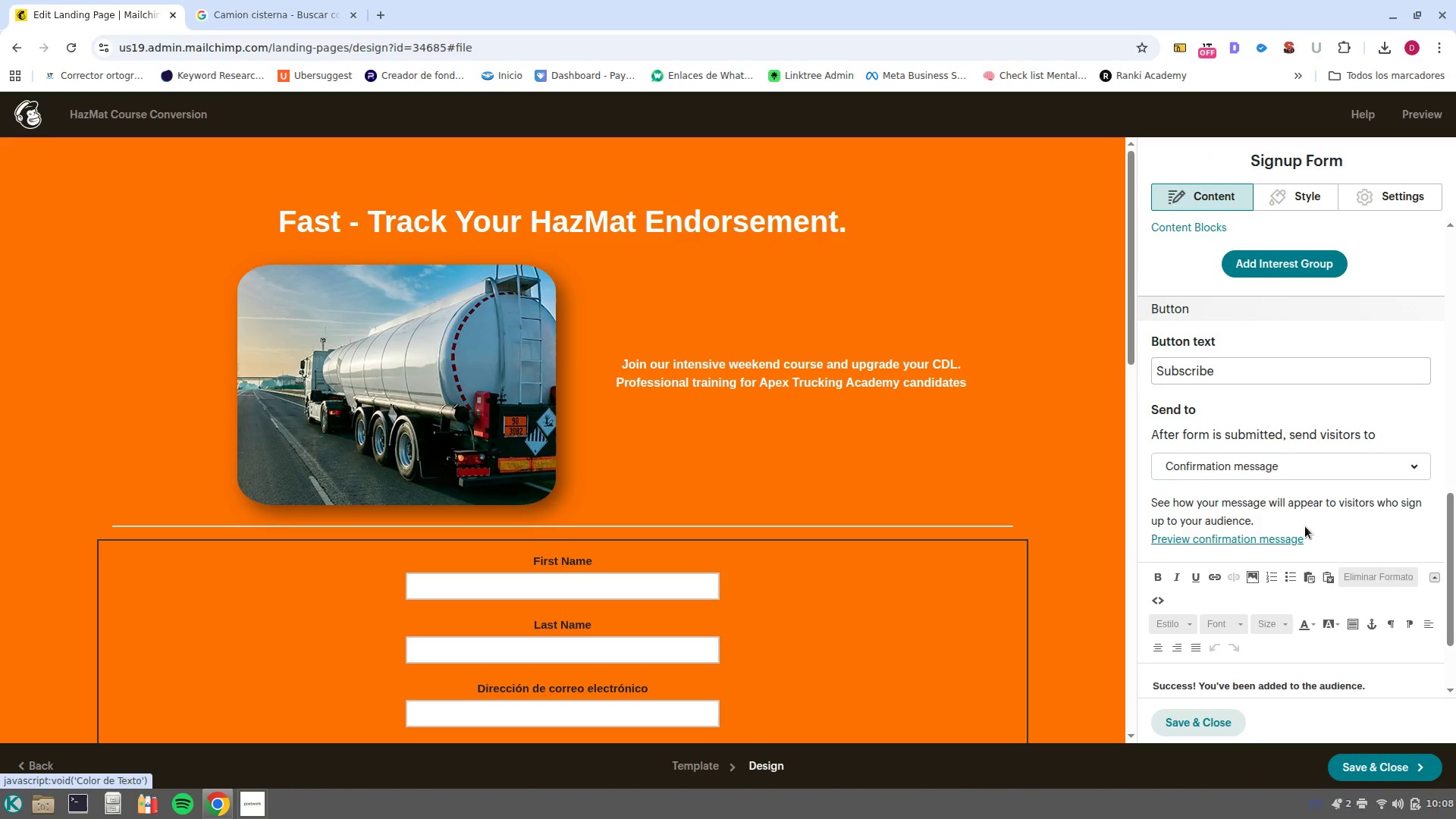 
scroll: coordinate [1305, 526], scroll_direction: down, amount: 1.0
 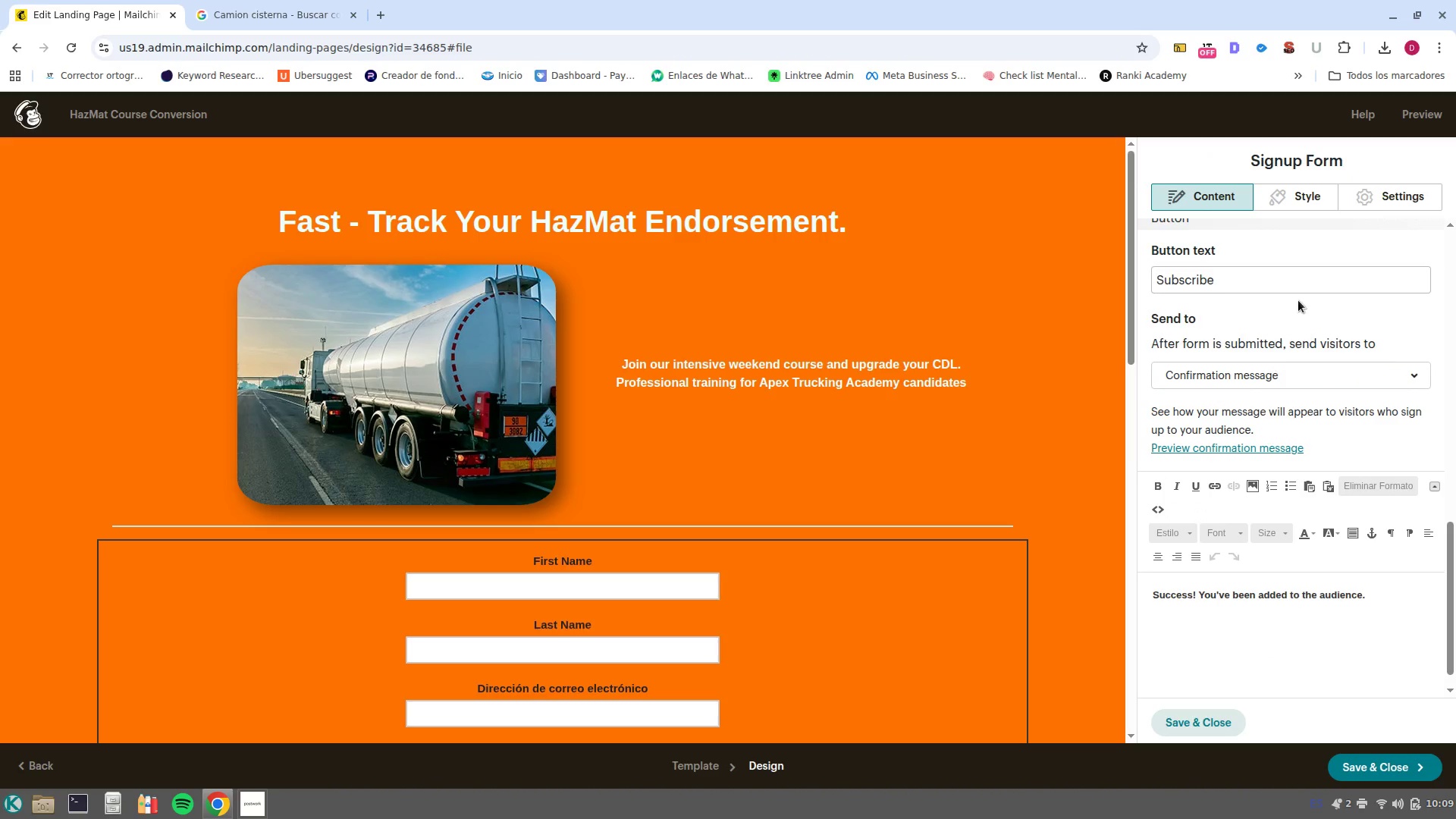 
left_click([1373, 201])
 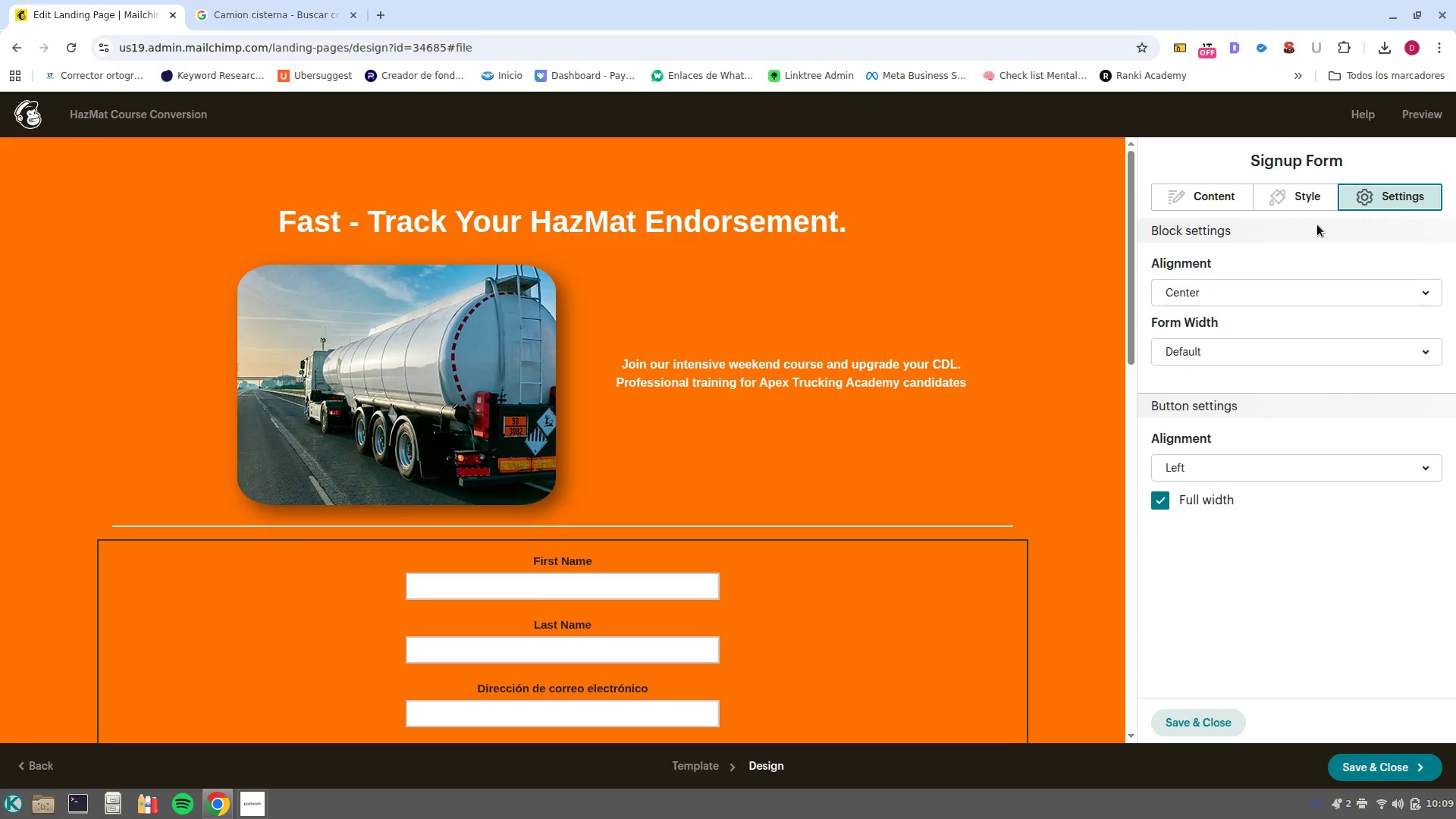 
left_click([1310, 195])
 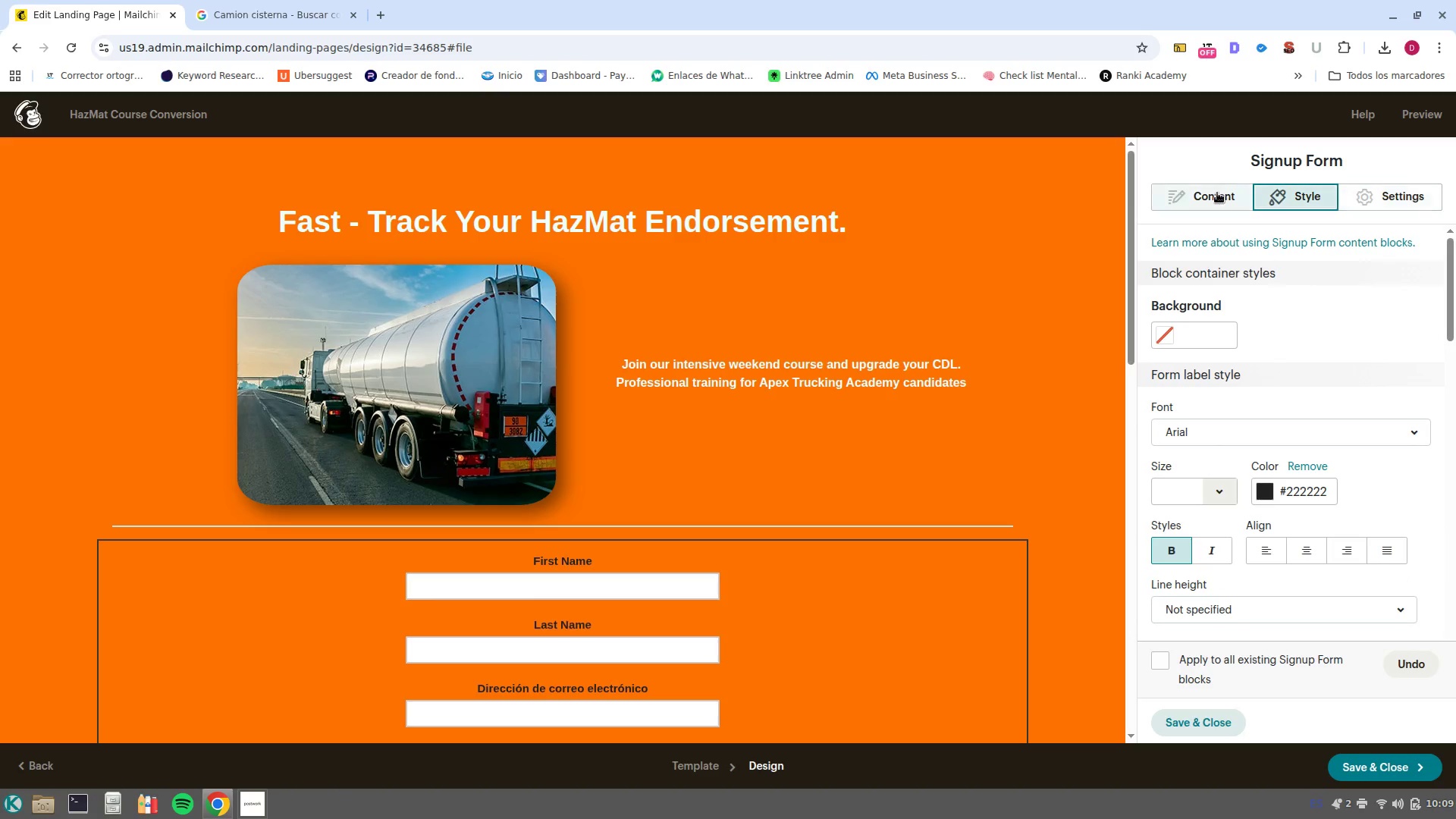 
left_click([1217, 193])
 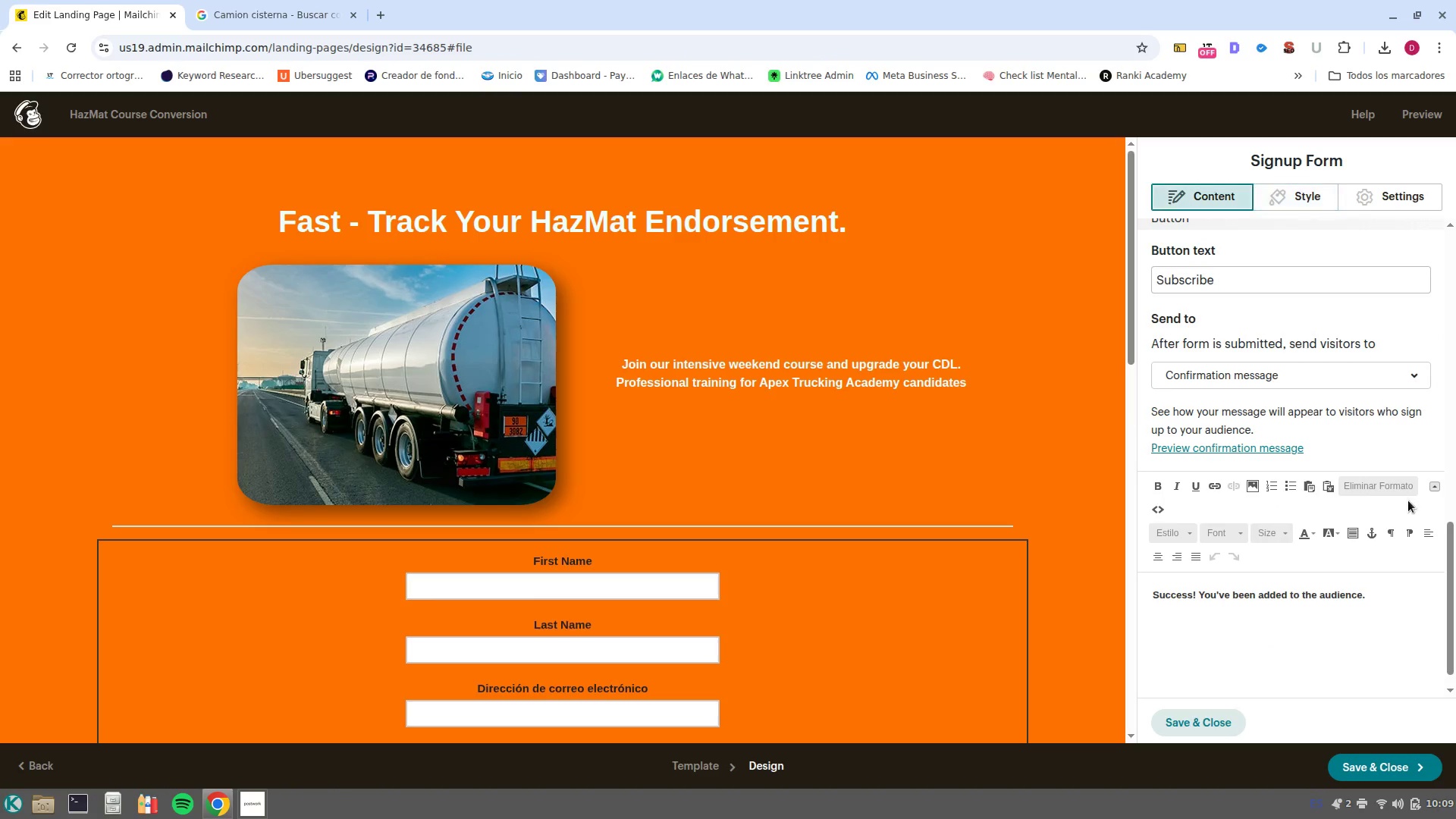 
scroll: coordinate [609, 706], scroll_direction: down, amount: 6.0
 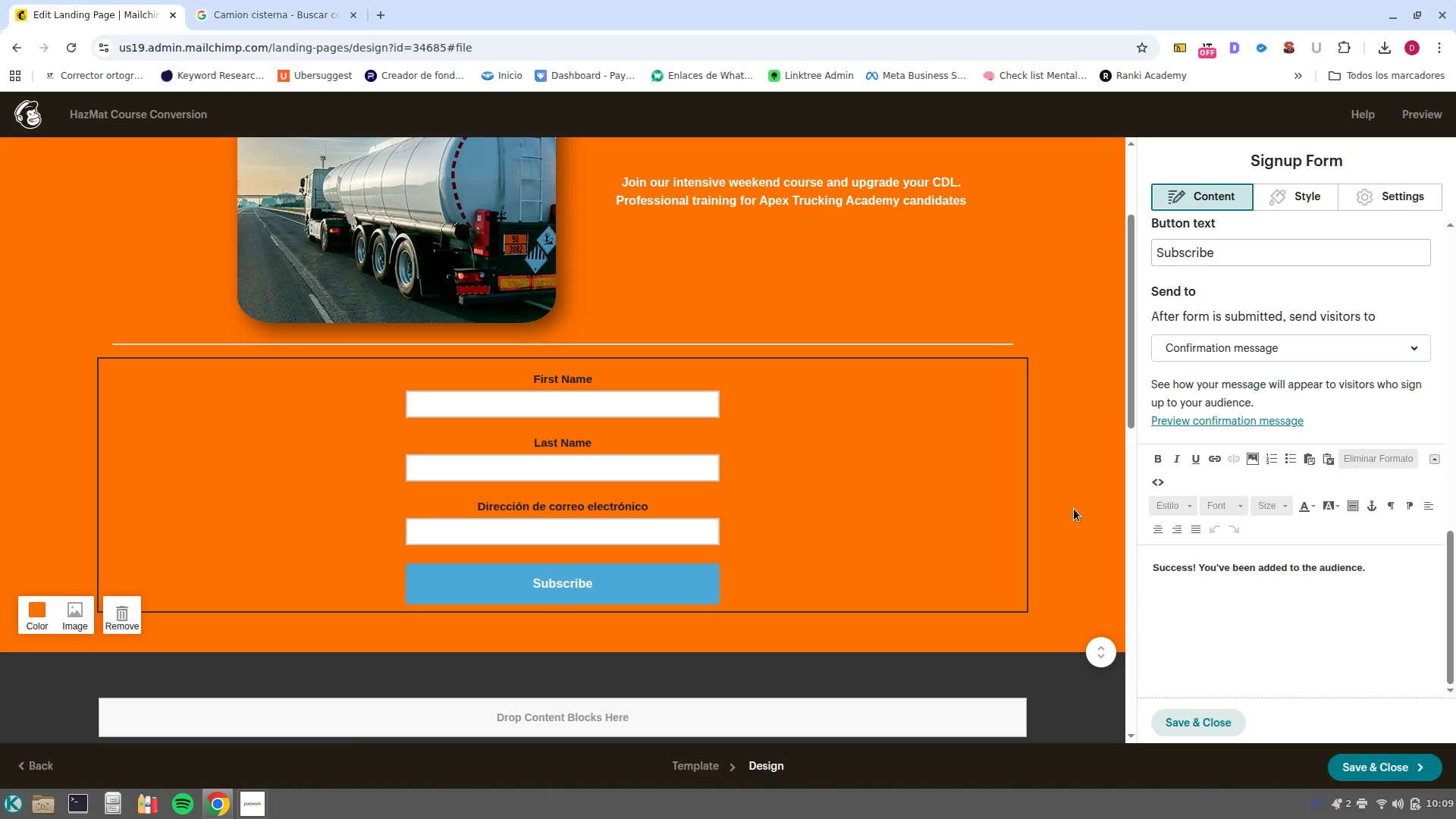 
wait(9.38)
 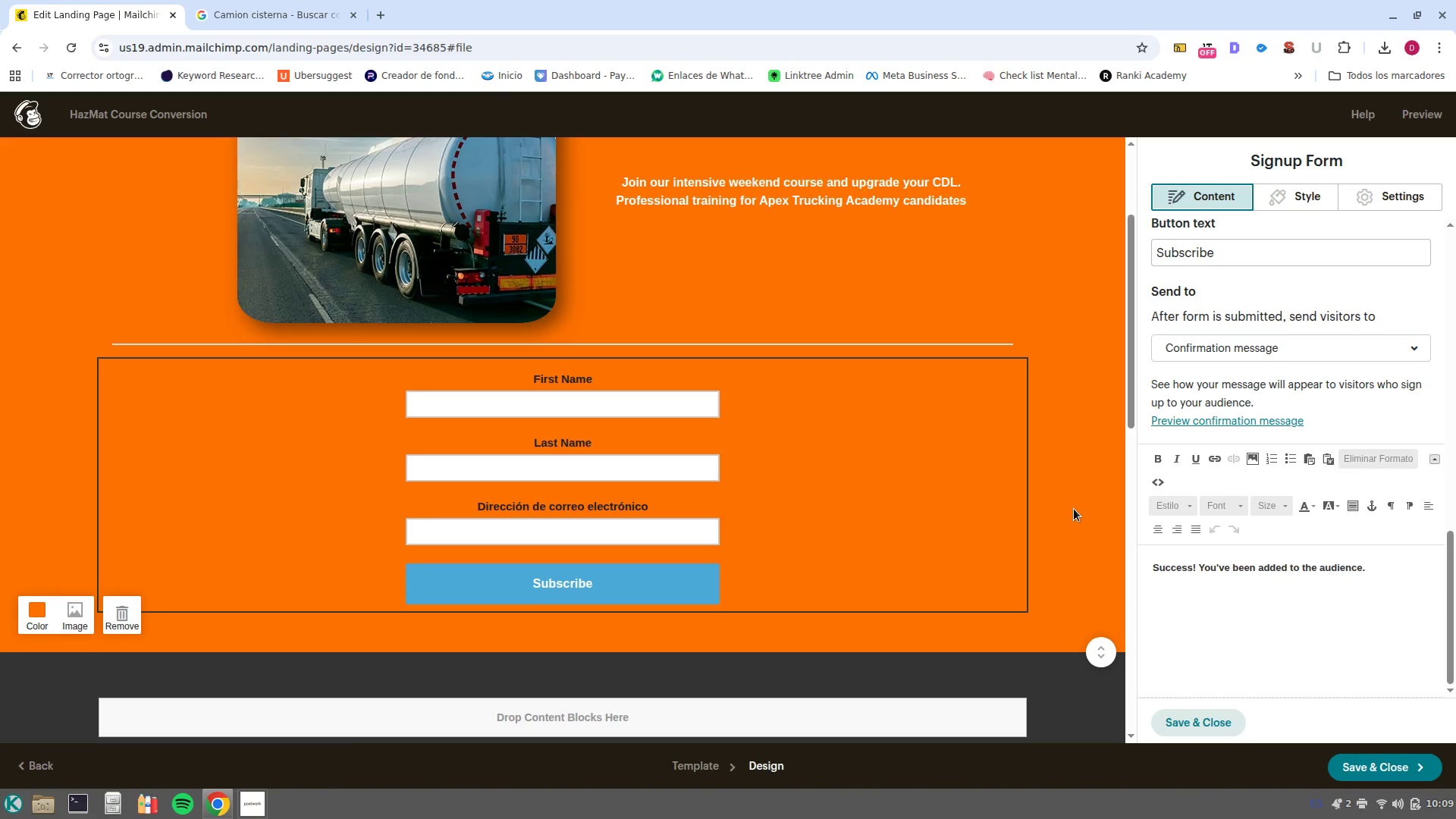 
scroll: coordinate [666, 429], scroll_direction: up, amount: 2.0
 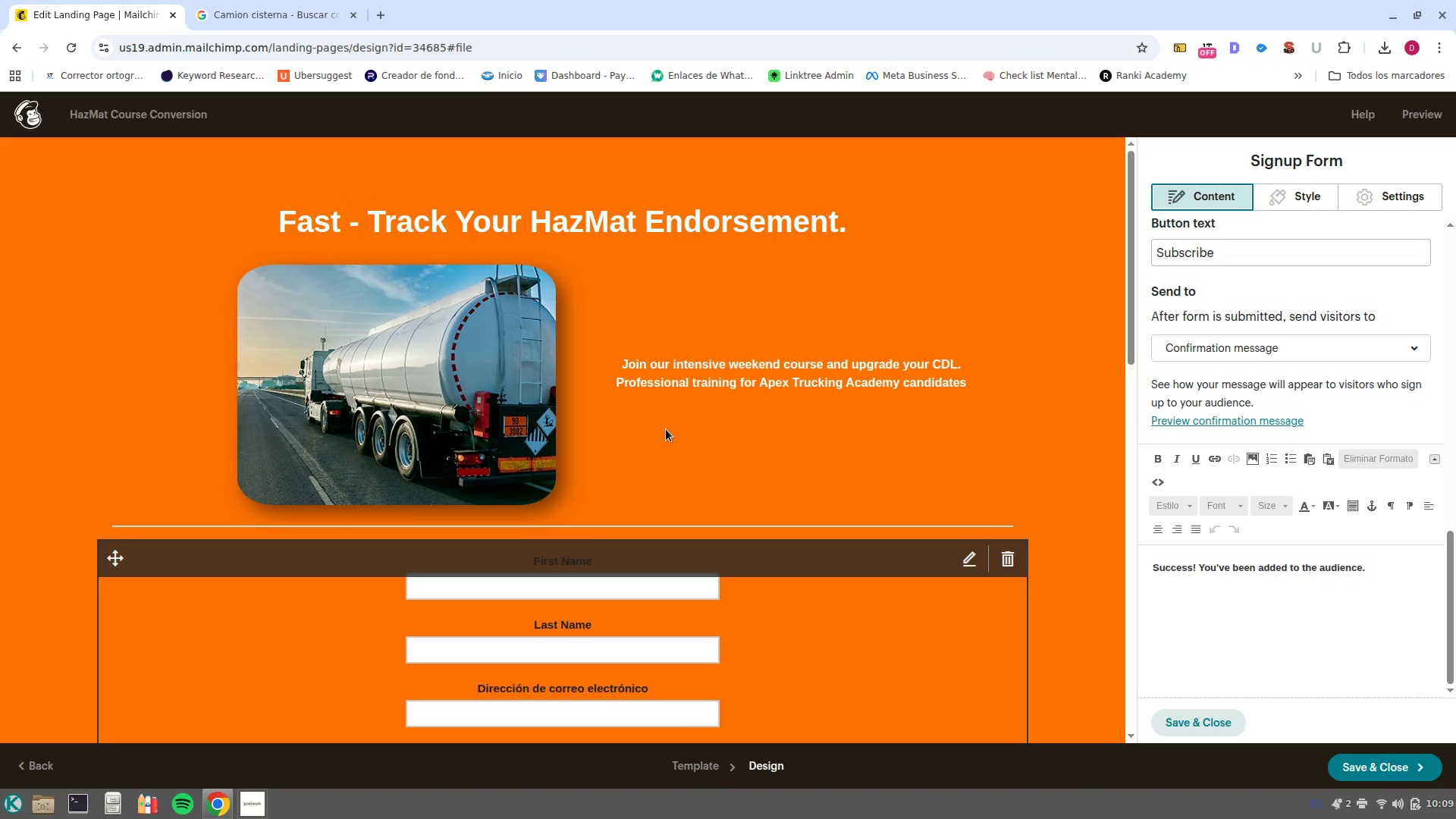 
scroll: coordinate [666, 429], scroll_direction: down, amount: 1.0
 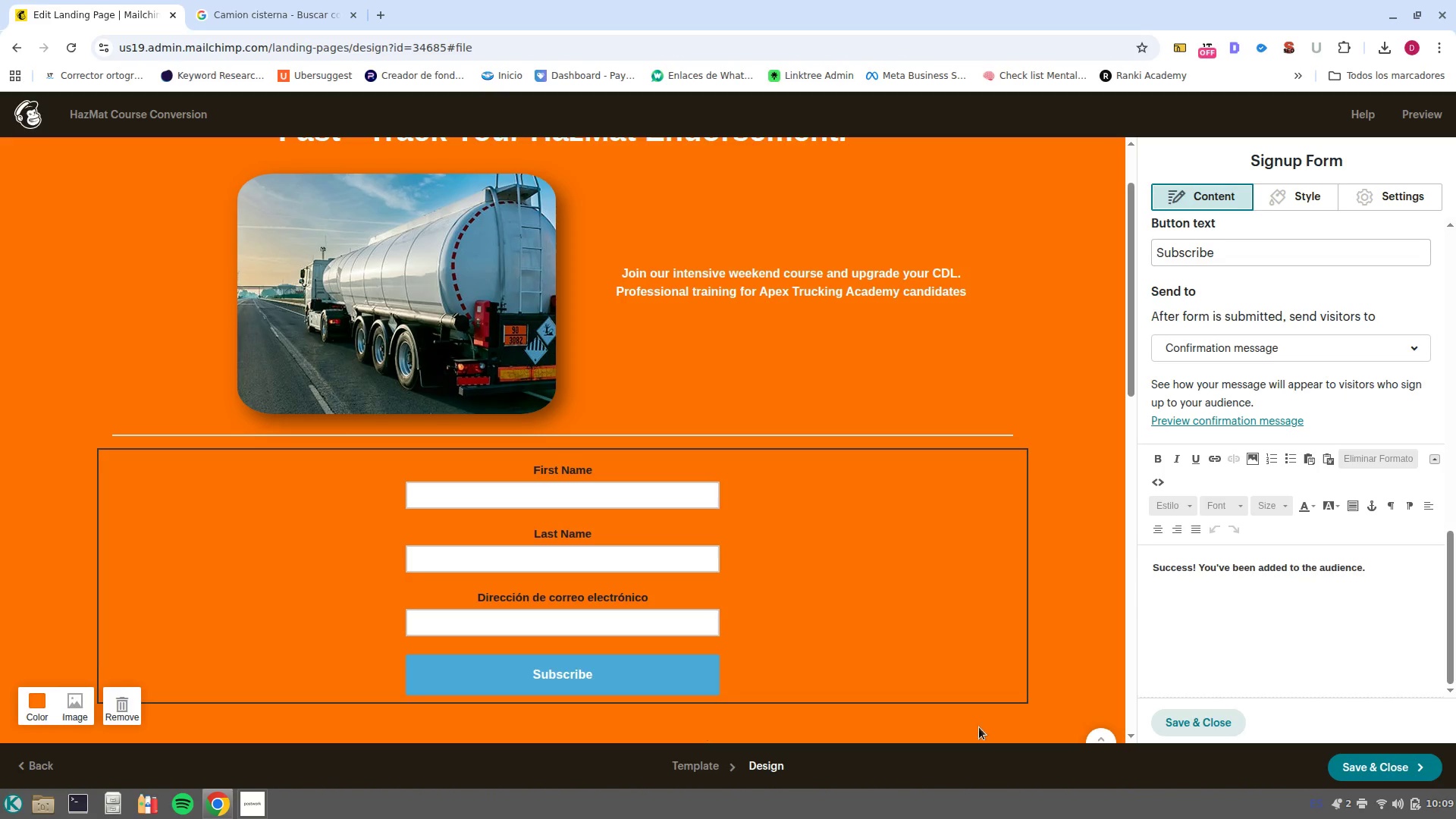 
scroll: coordinate [1257, 529], scroll_direction: none, amount: 0.0
 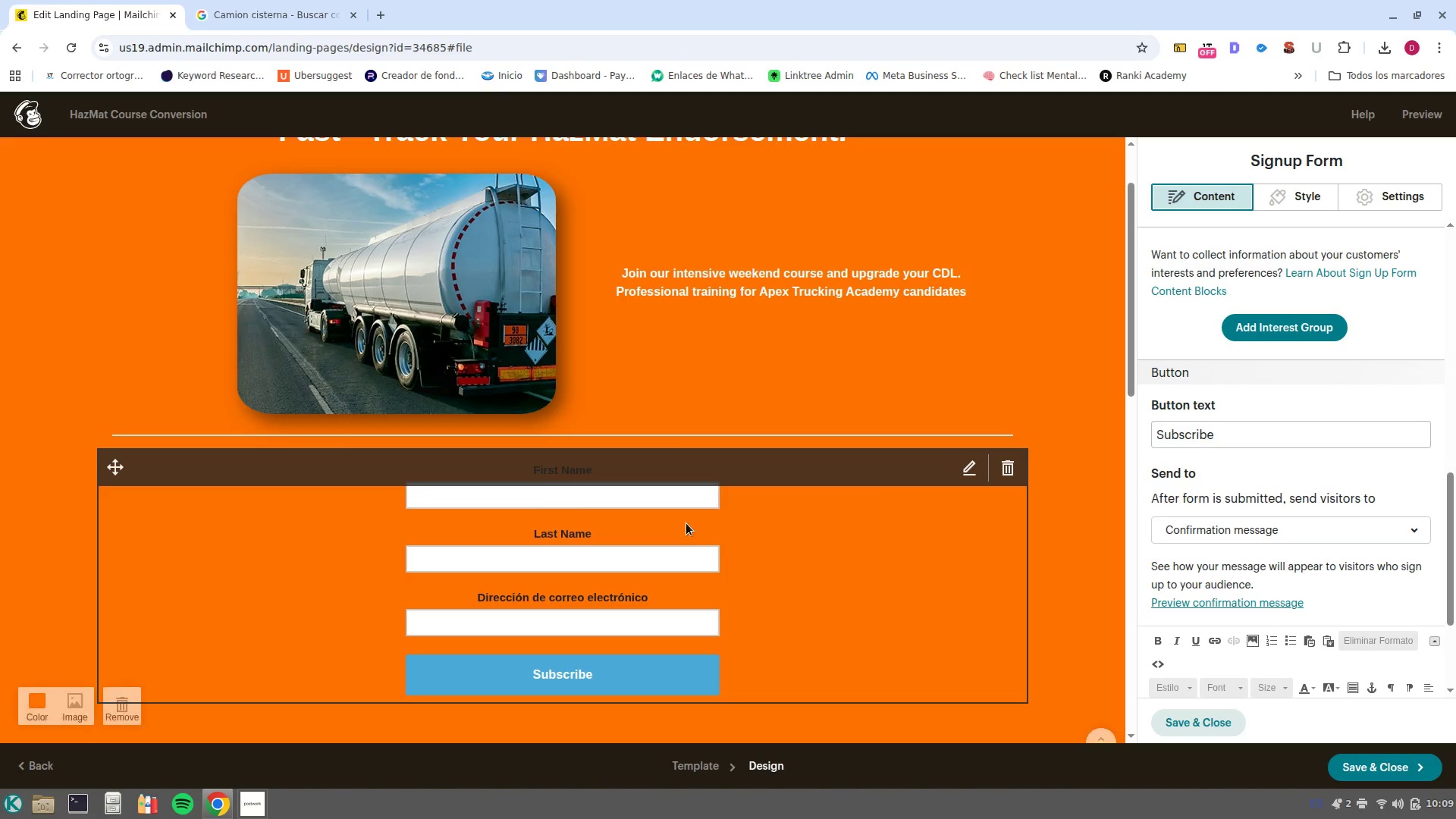 
scroll: coordinate [931, 523], scroll_direction: up, amount: 1.0
 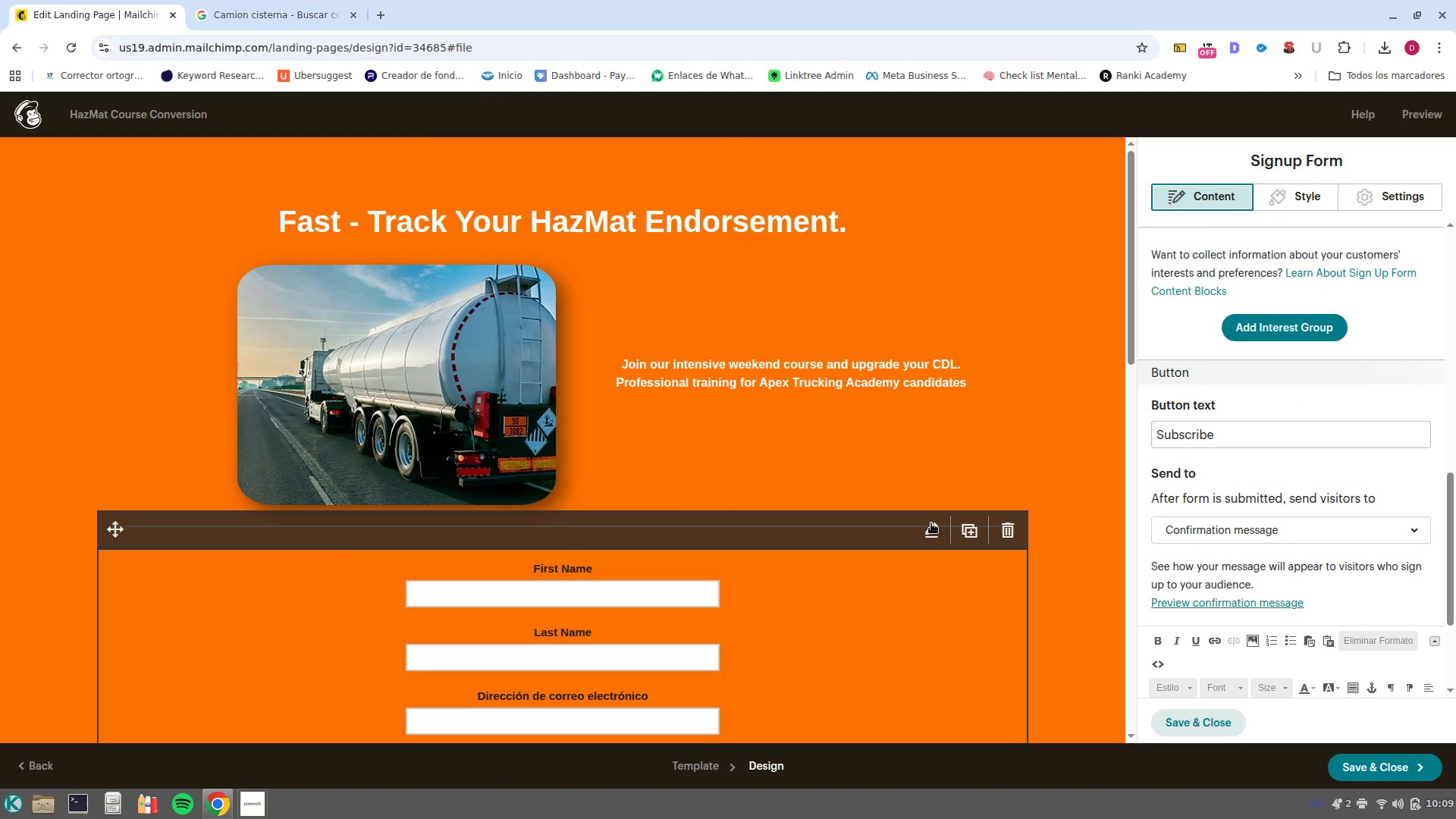 
scroll: coordinate [1224, 578], scroll_direction: down, amount: 3.0
 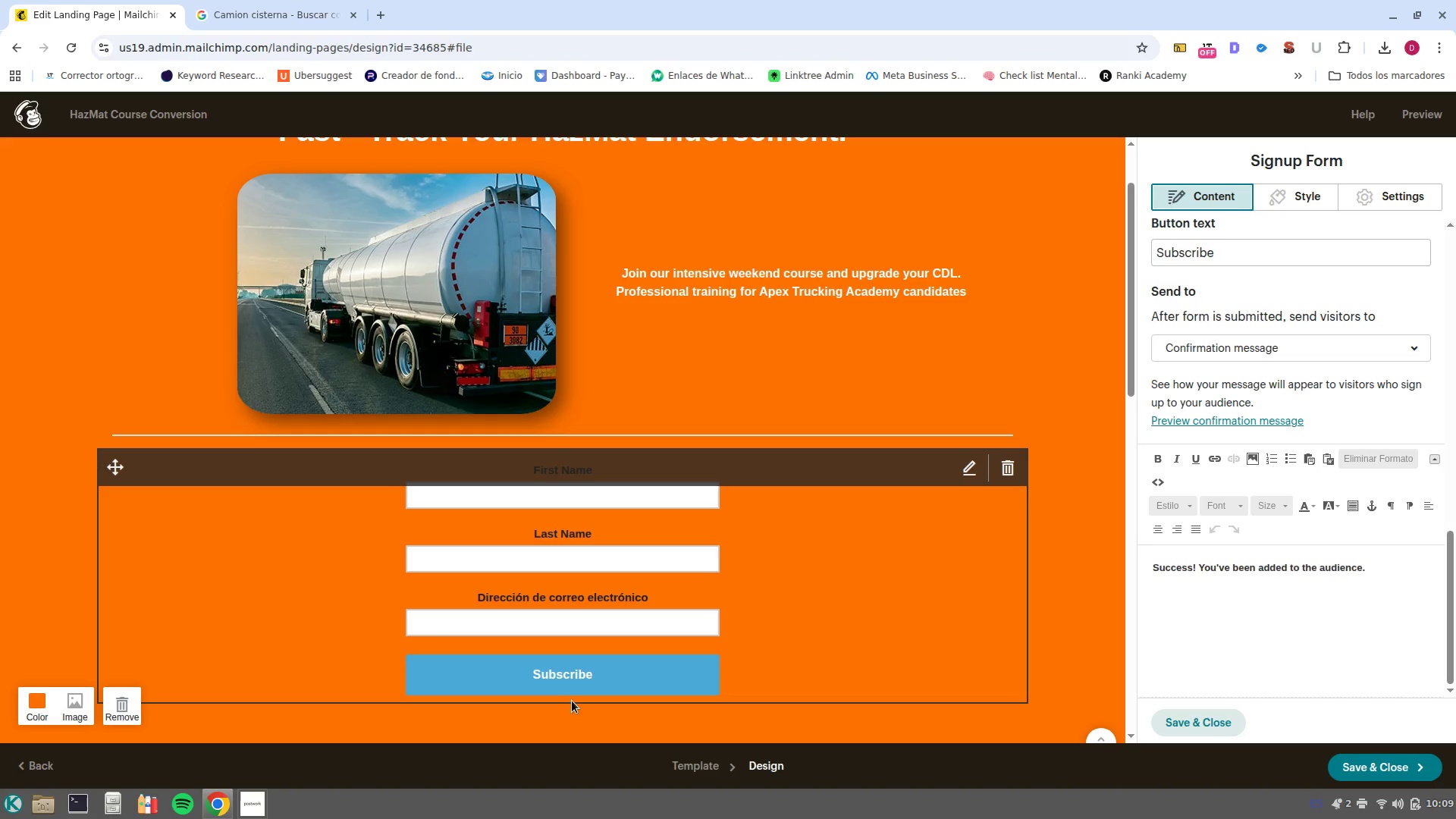 
left_click([578, 682])
 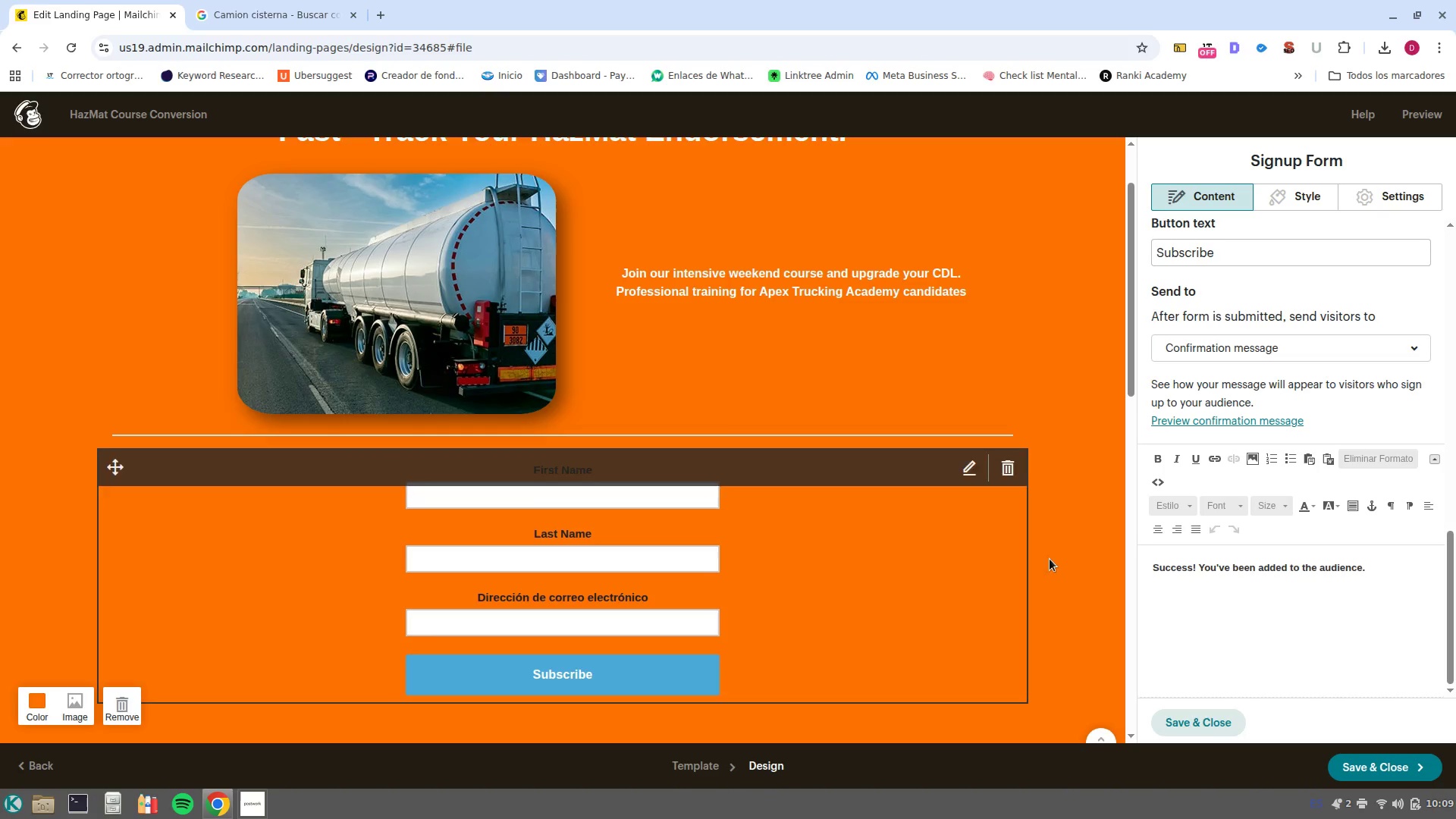 
scroll: coordinate [1262, 474], scroll_direction: up, amount: 2.0
 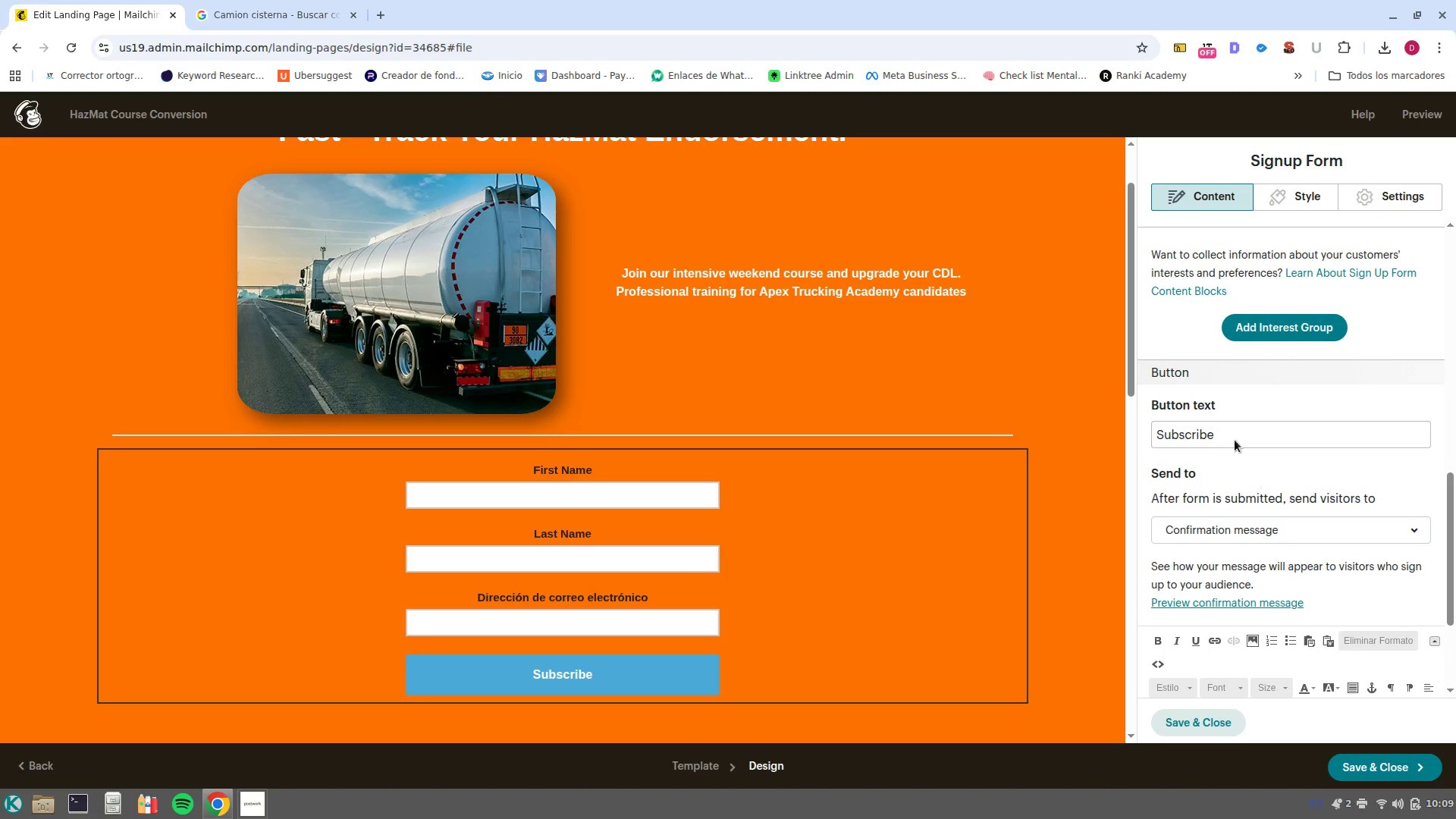 
left_click([1232, 422])
 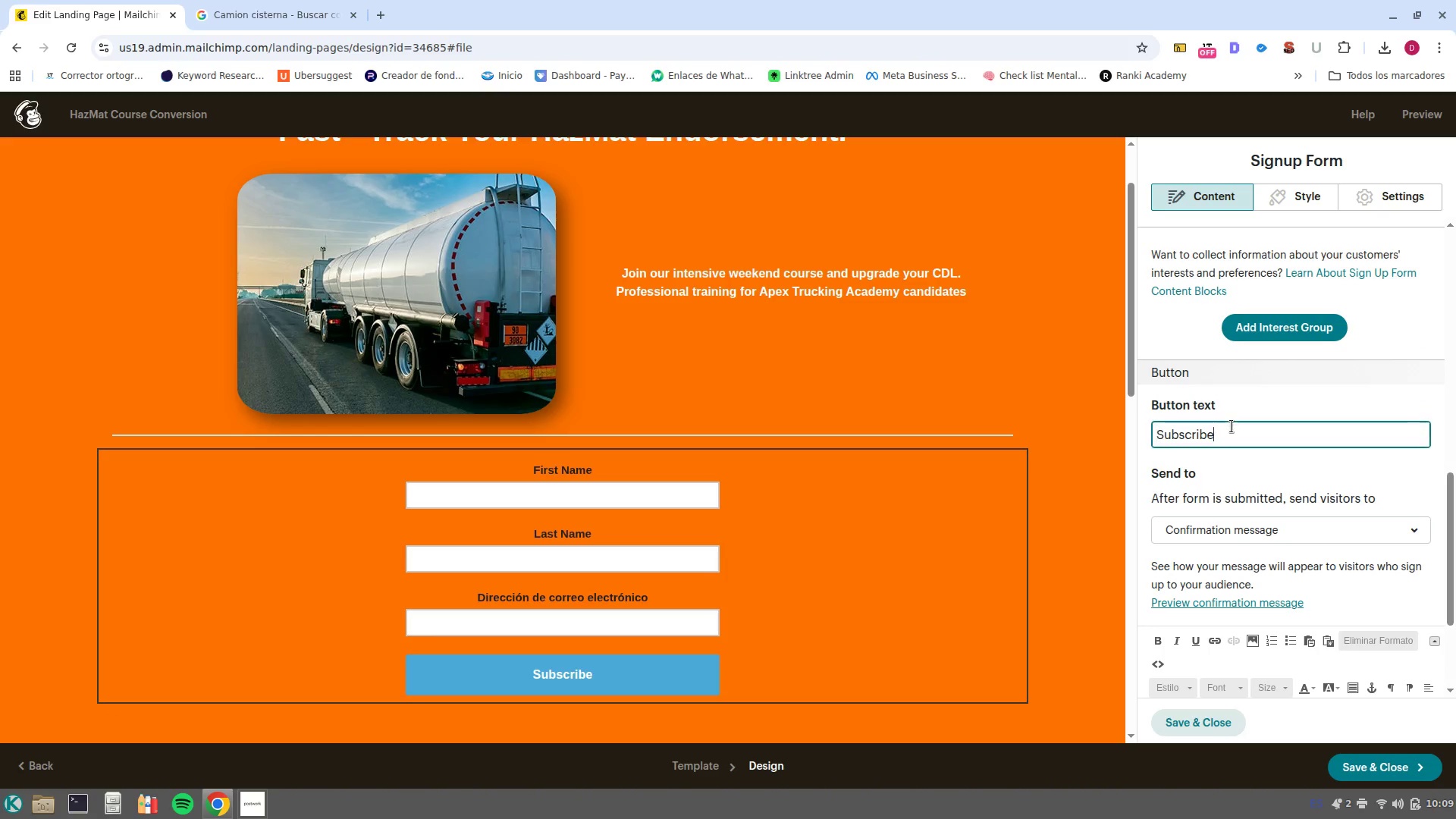 
double_click([1232, 426])
 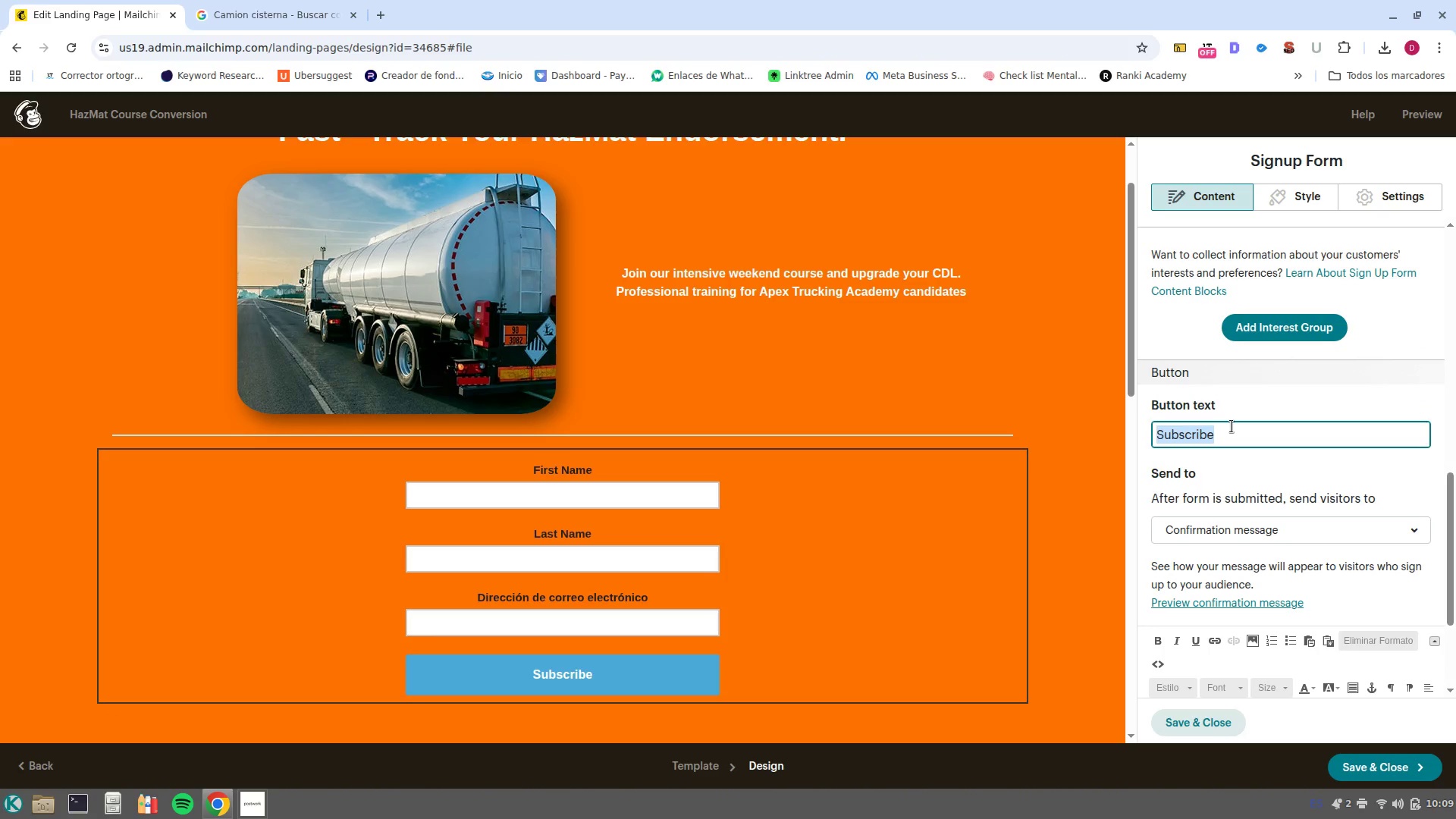 
type(Join to the Cous)
key(Backspace)
type(rse)
 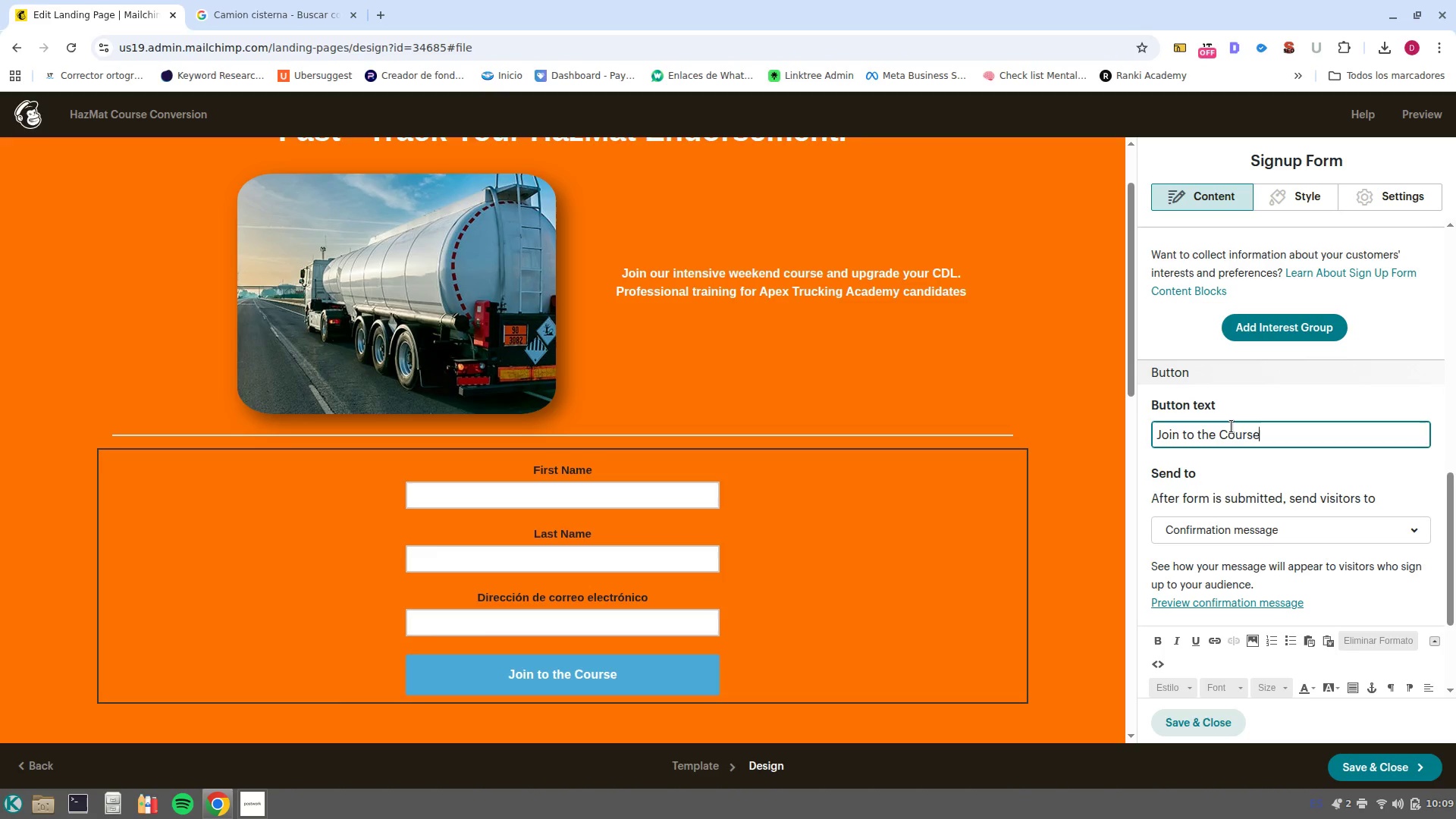 
left_click([985, 588])
 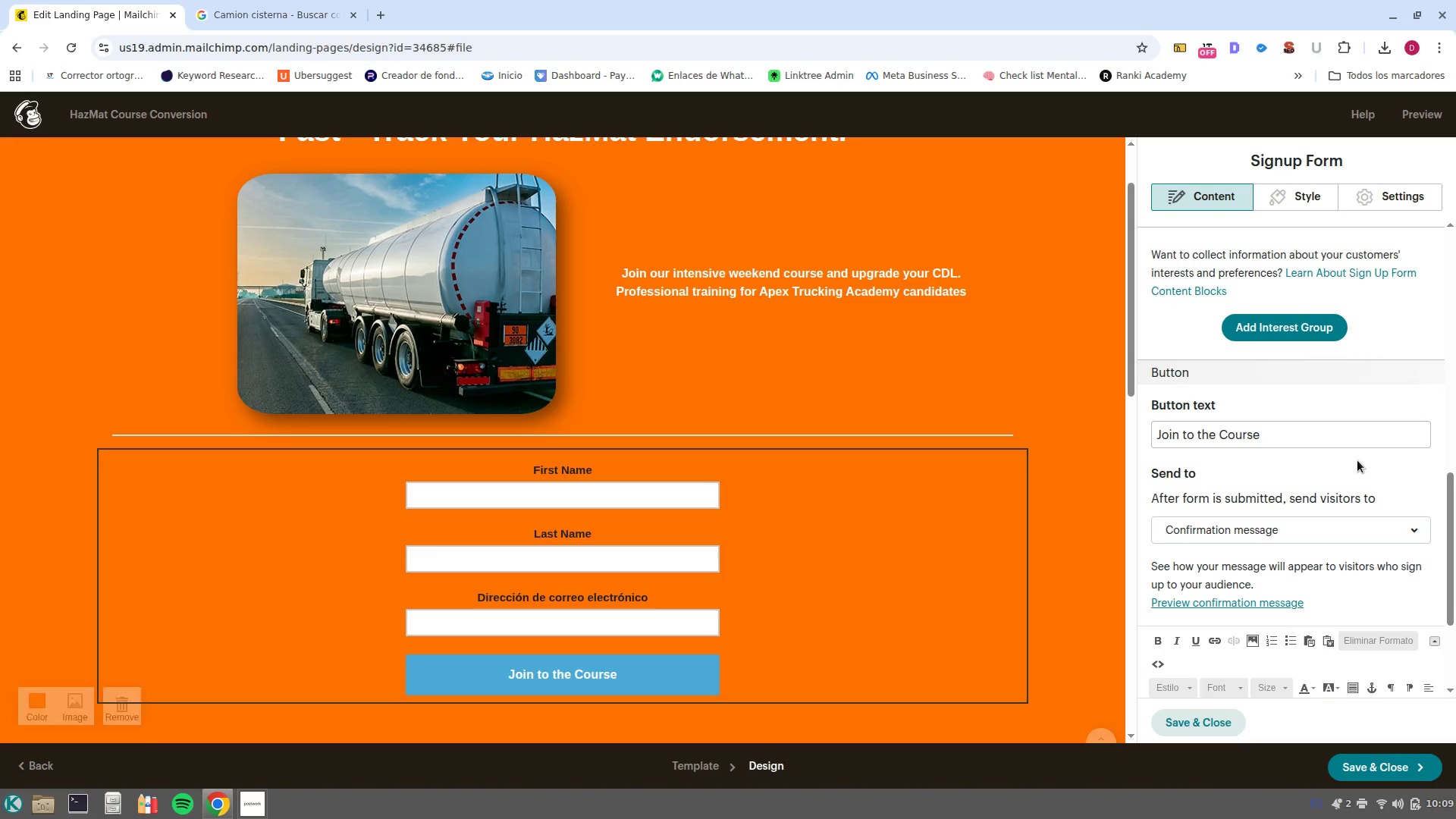 
scroll: coordinate [1344, 472], scroll_direction: up, amount: 9.0
 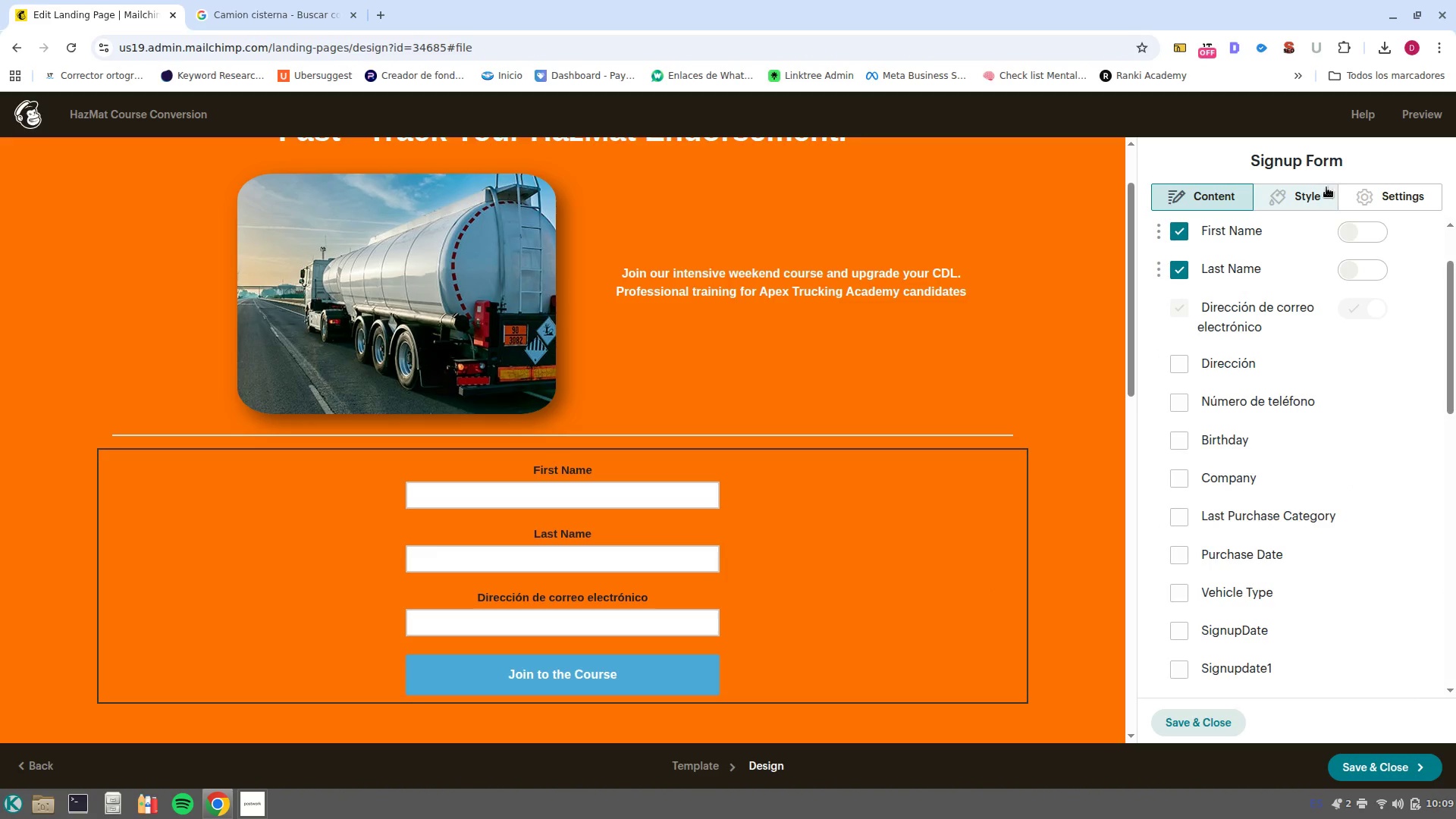 
left_click([1310, 202])
 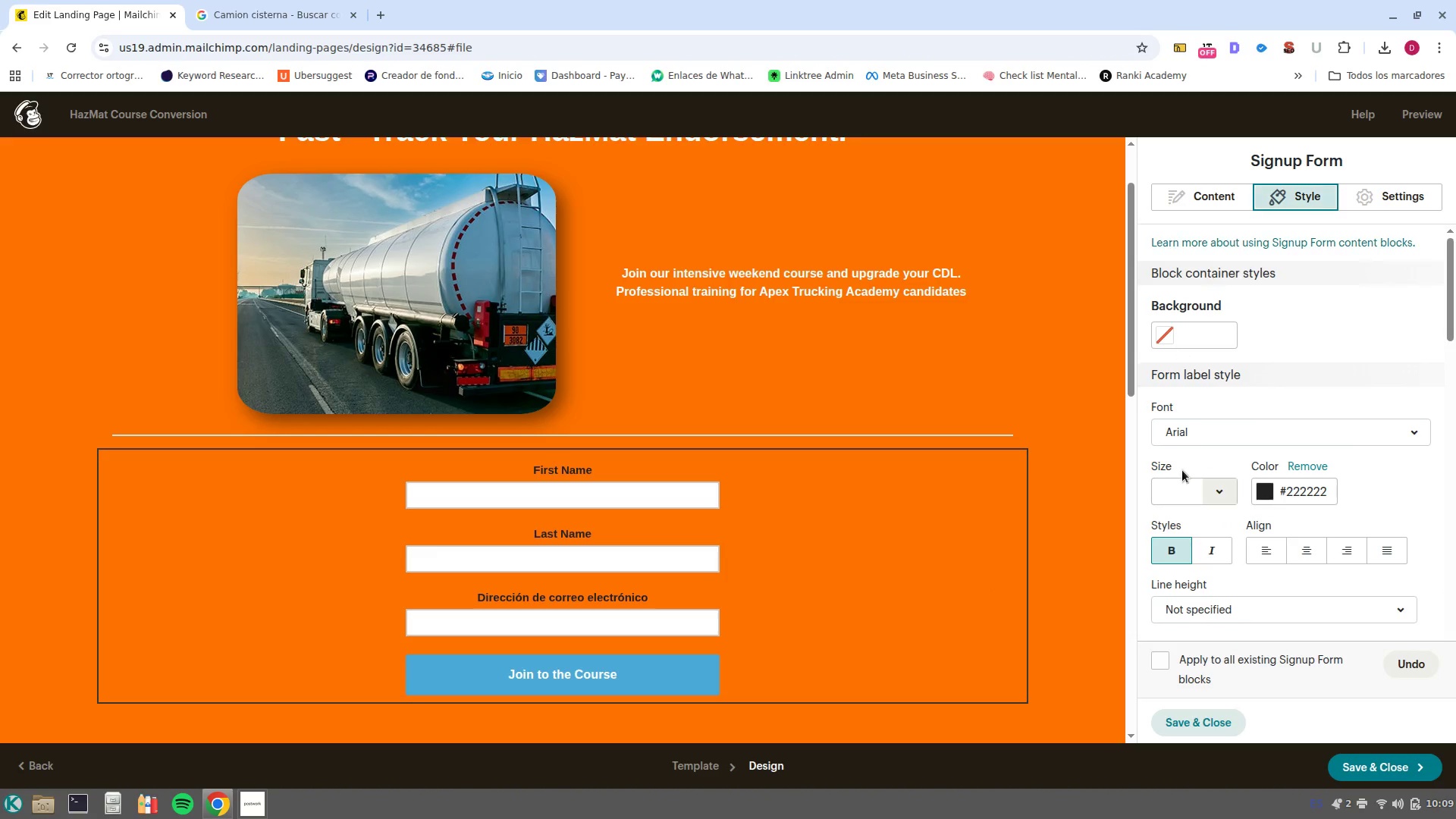 
scroll: coordinate [1303, 554], scroll_direction: down, amount: 2.0
 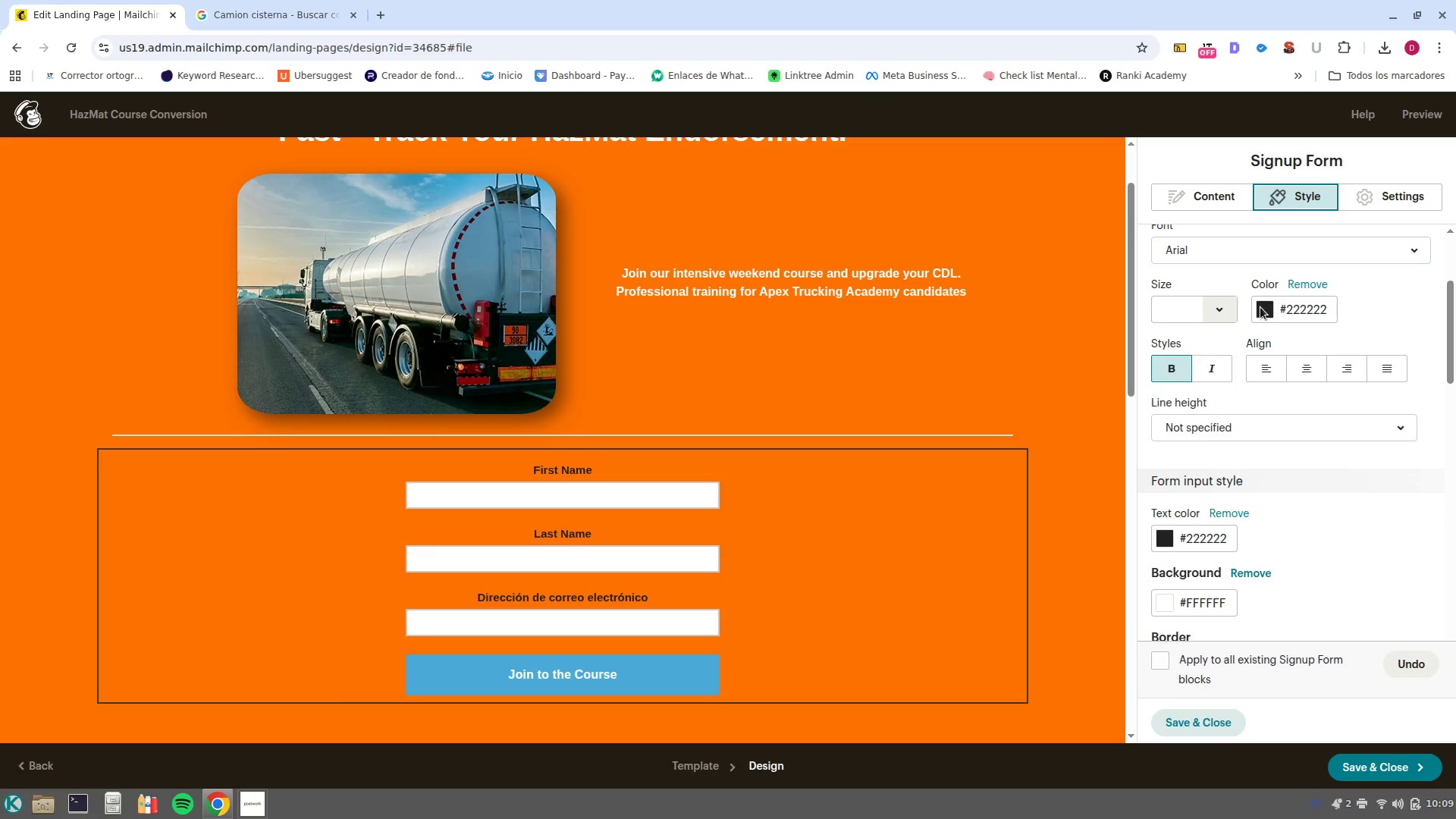 
scroll: coordinate [1263, 315], scroll_direction: up, amount: 2.0
 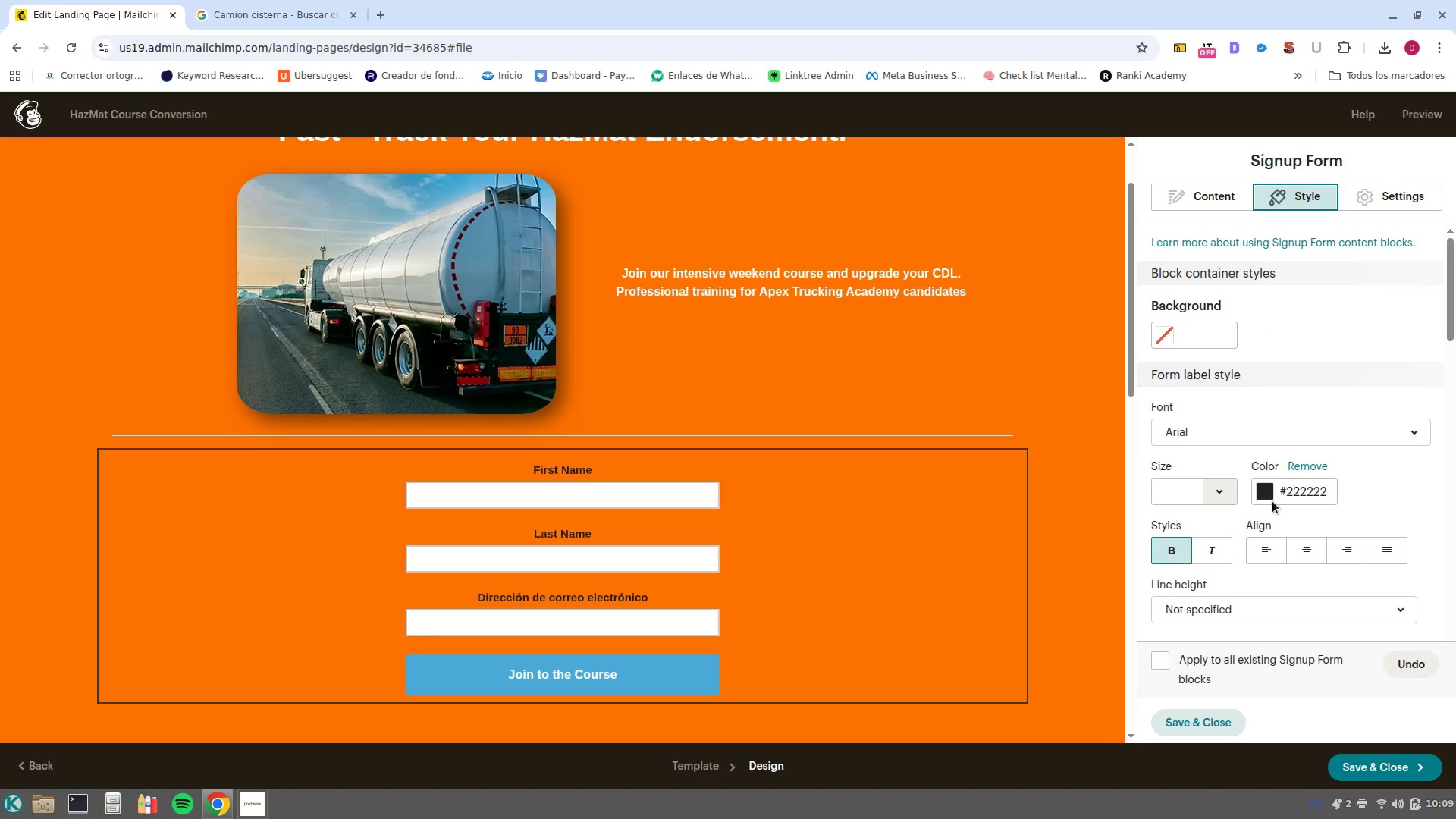 
left_click([1268, 493])
 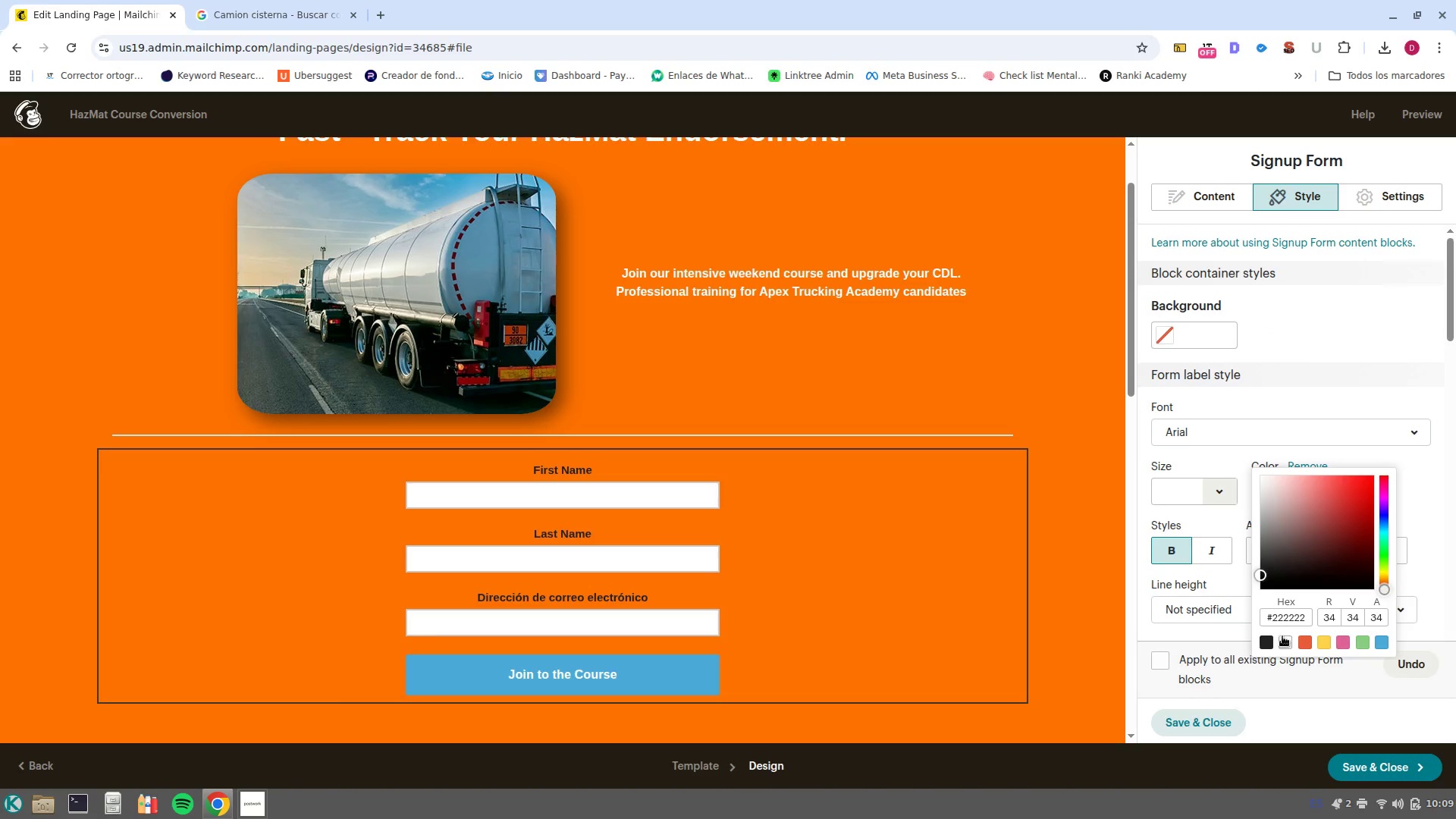 
left_click([1282, 636])
 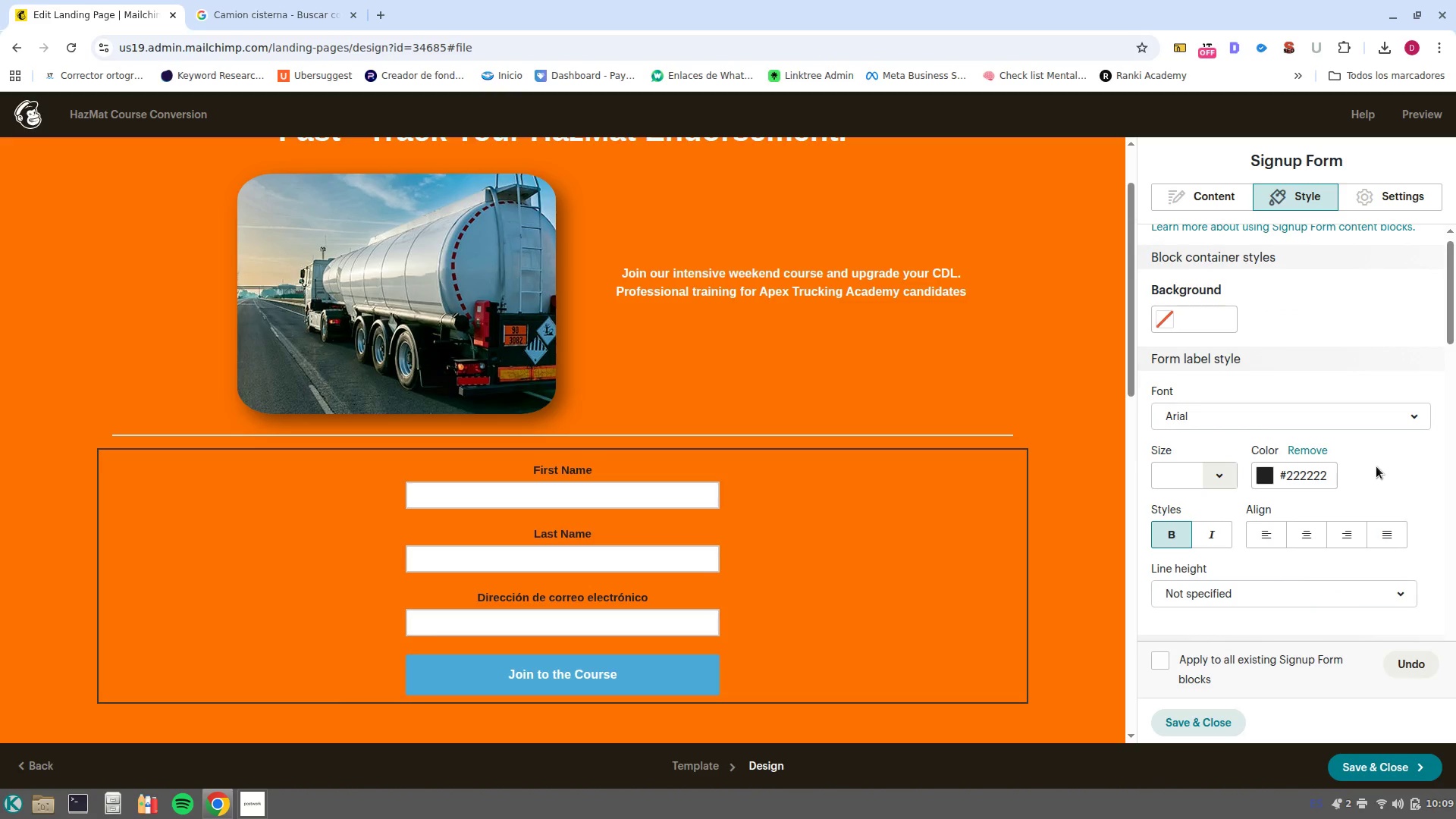 
left_click([1261, 482])
 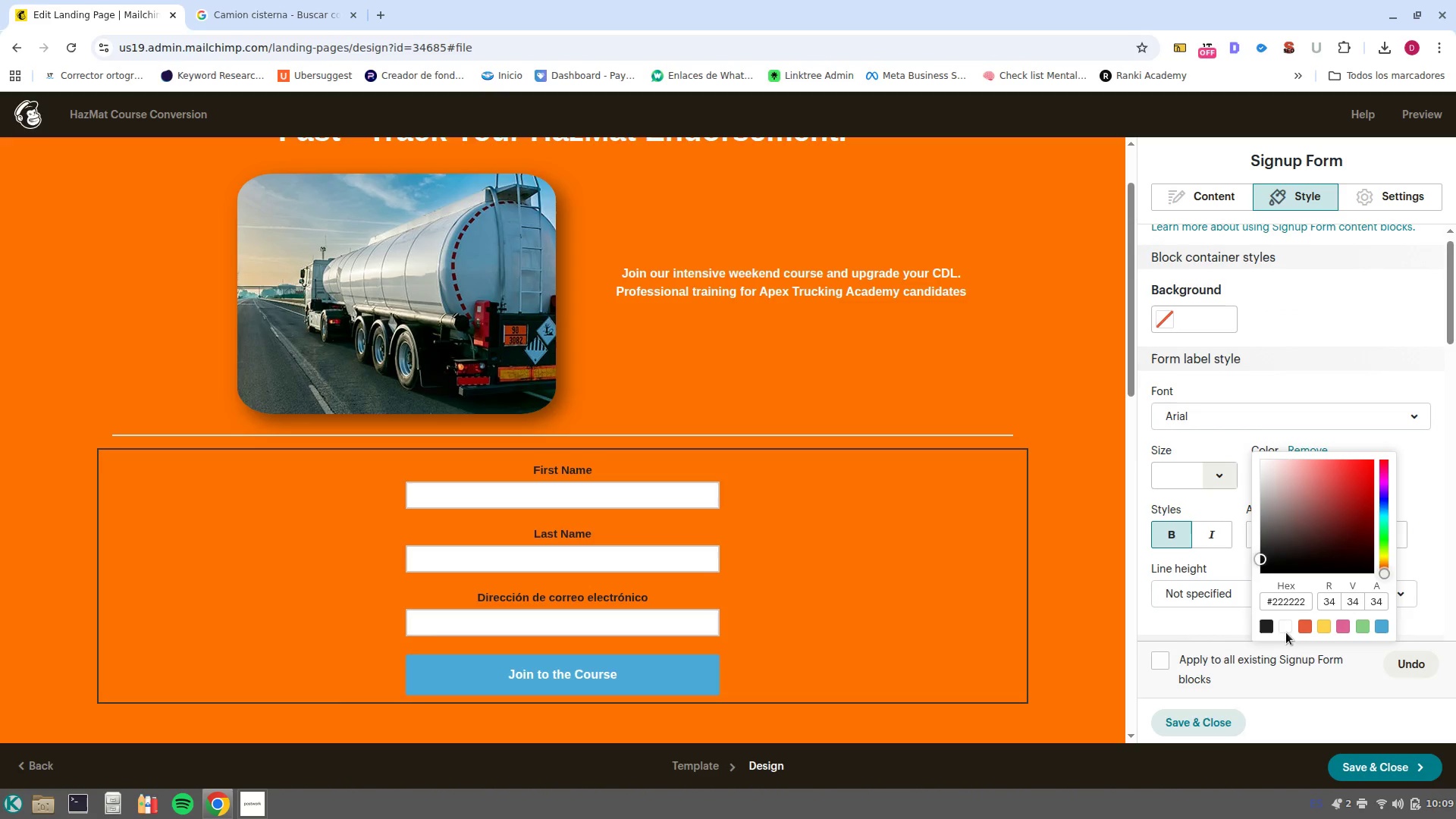 
left_click([1285, 626])
 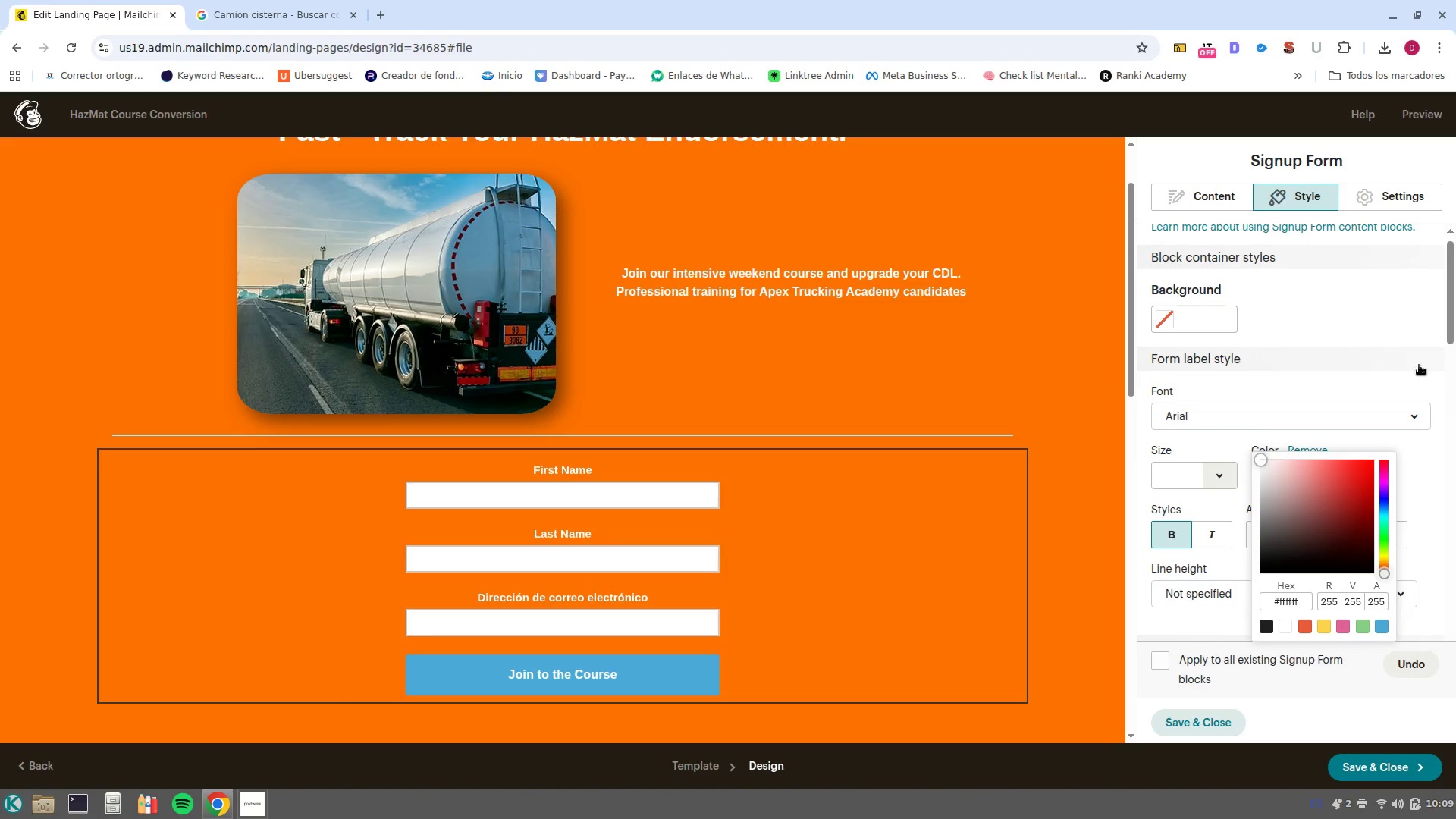 
left_click([1450, 457])
 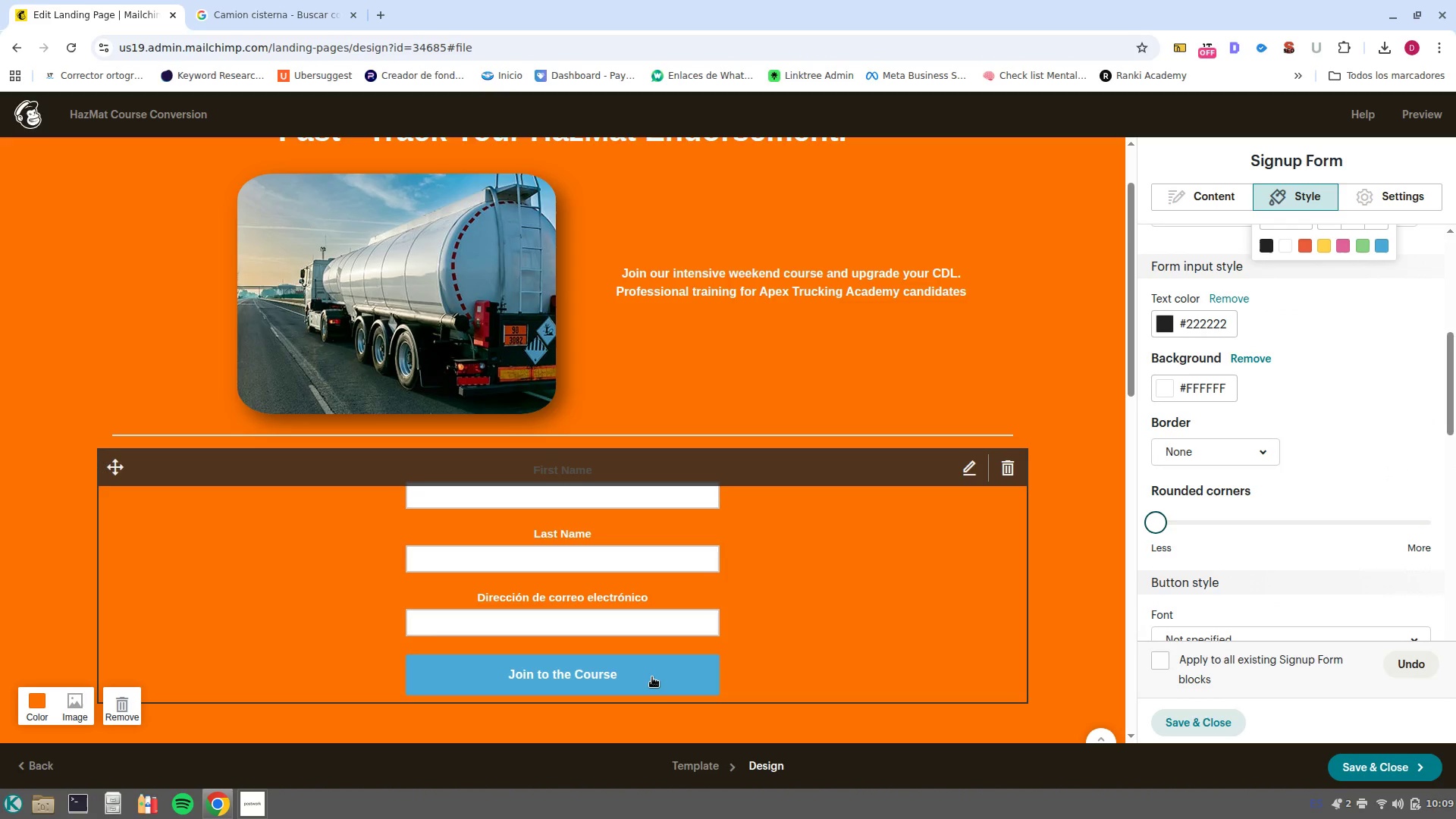 
scroll: coordinate [1316, 488], scroll_direction: down, amount: 18.0
 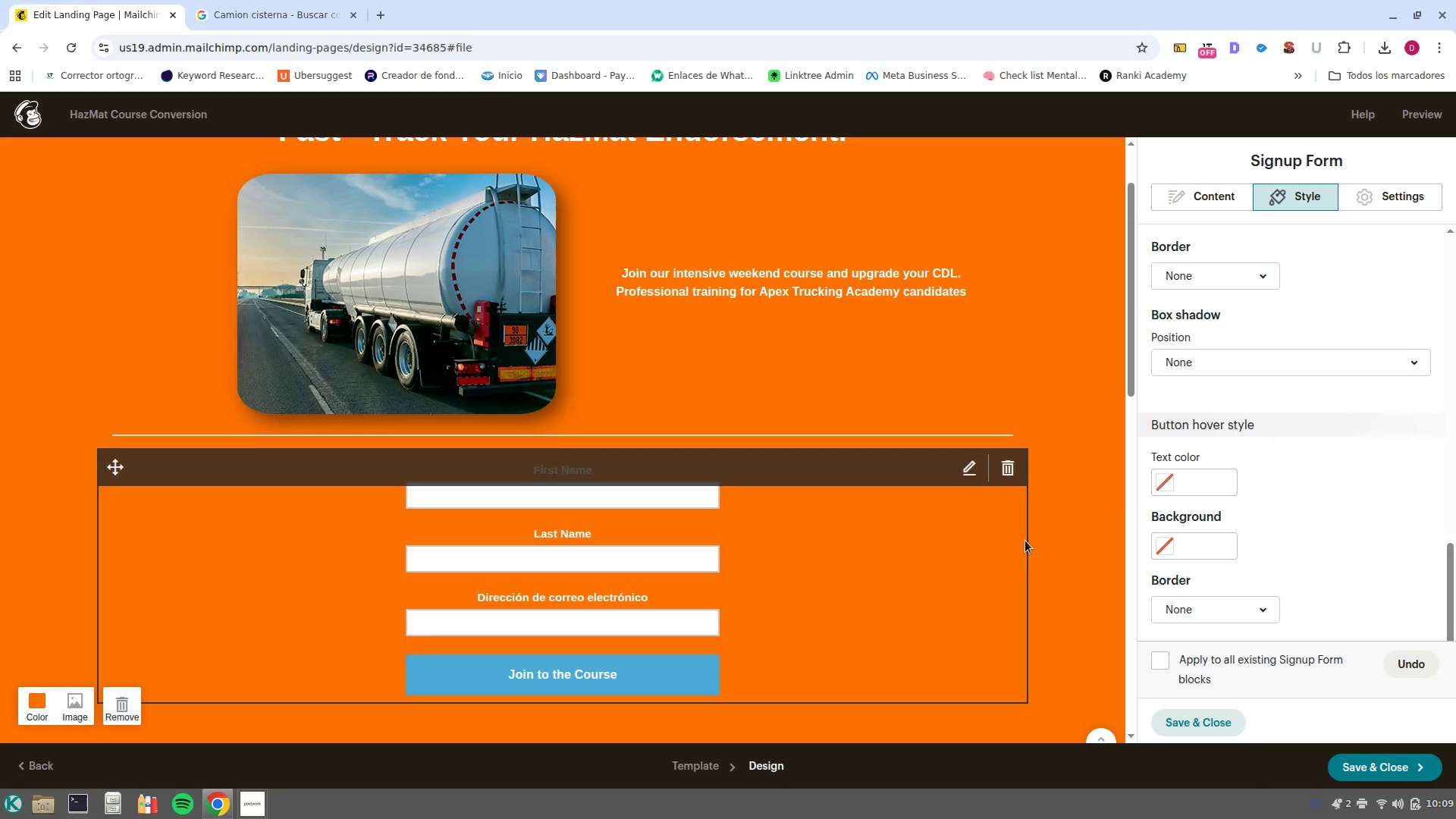 
left_click([1165, 487])
 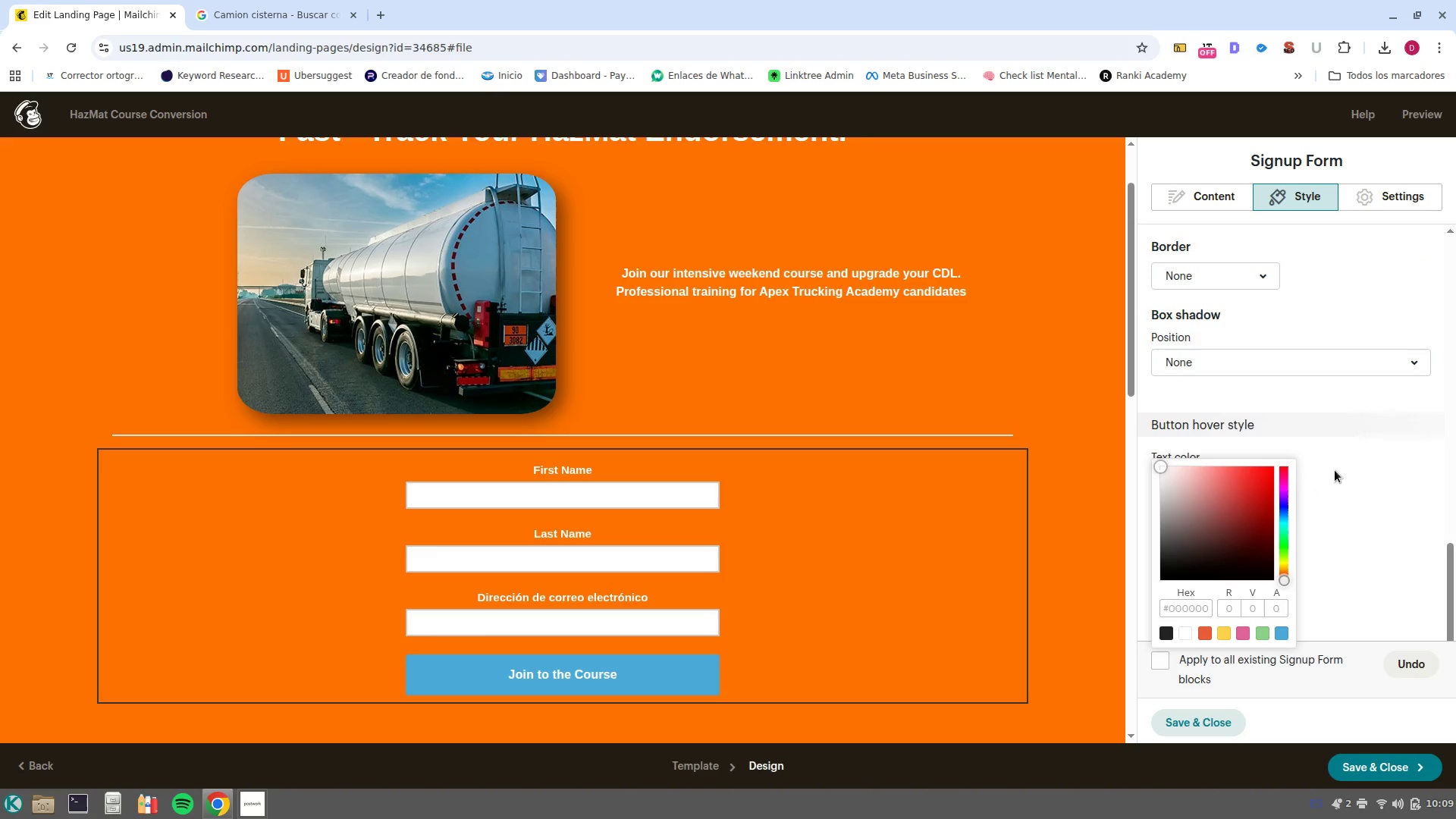 
left_click([1337, 470])
 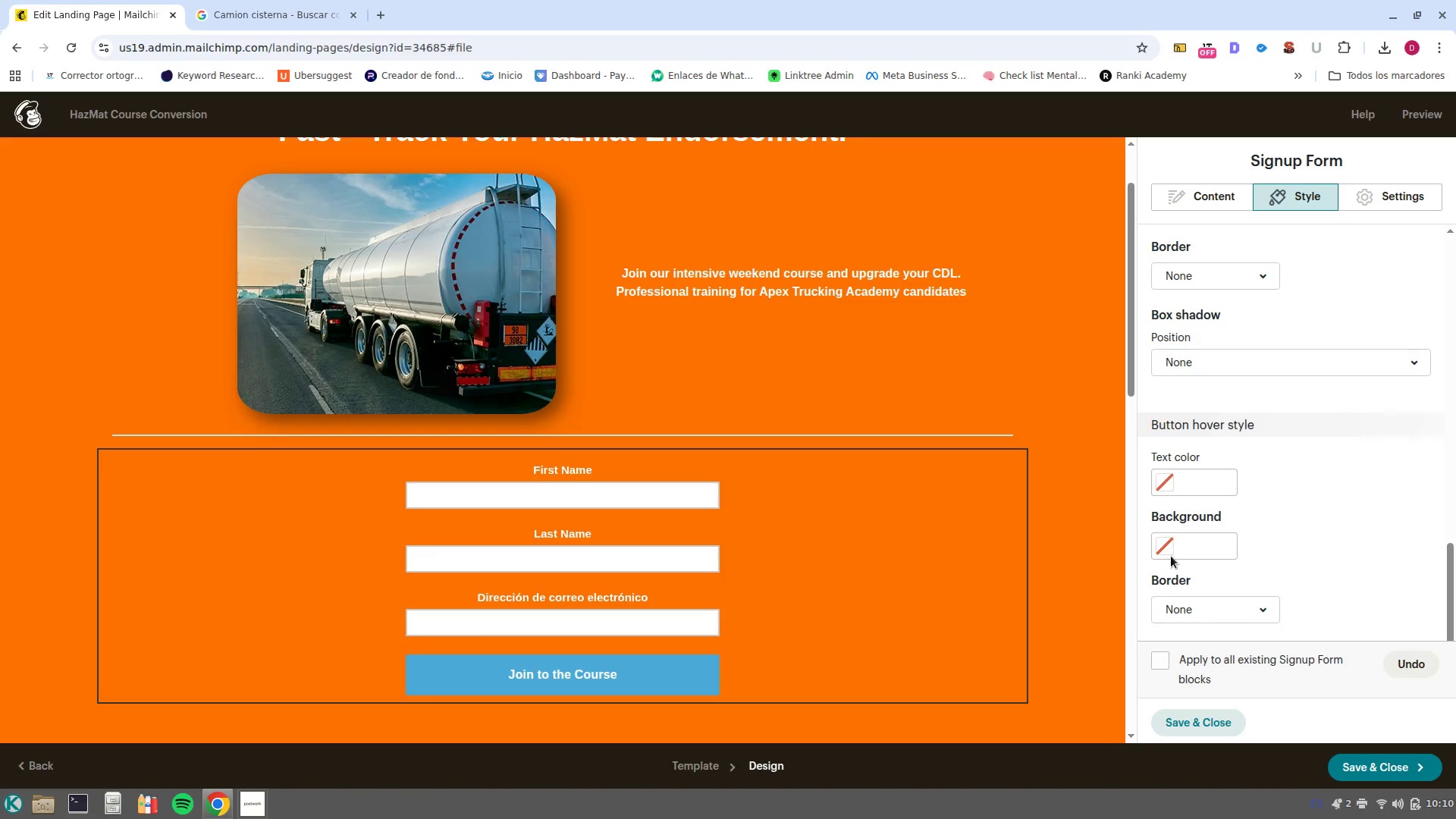 
left_click([1169, 541])
 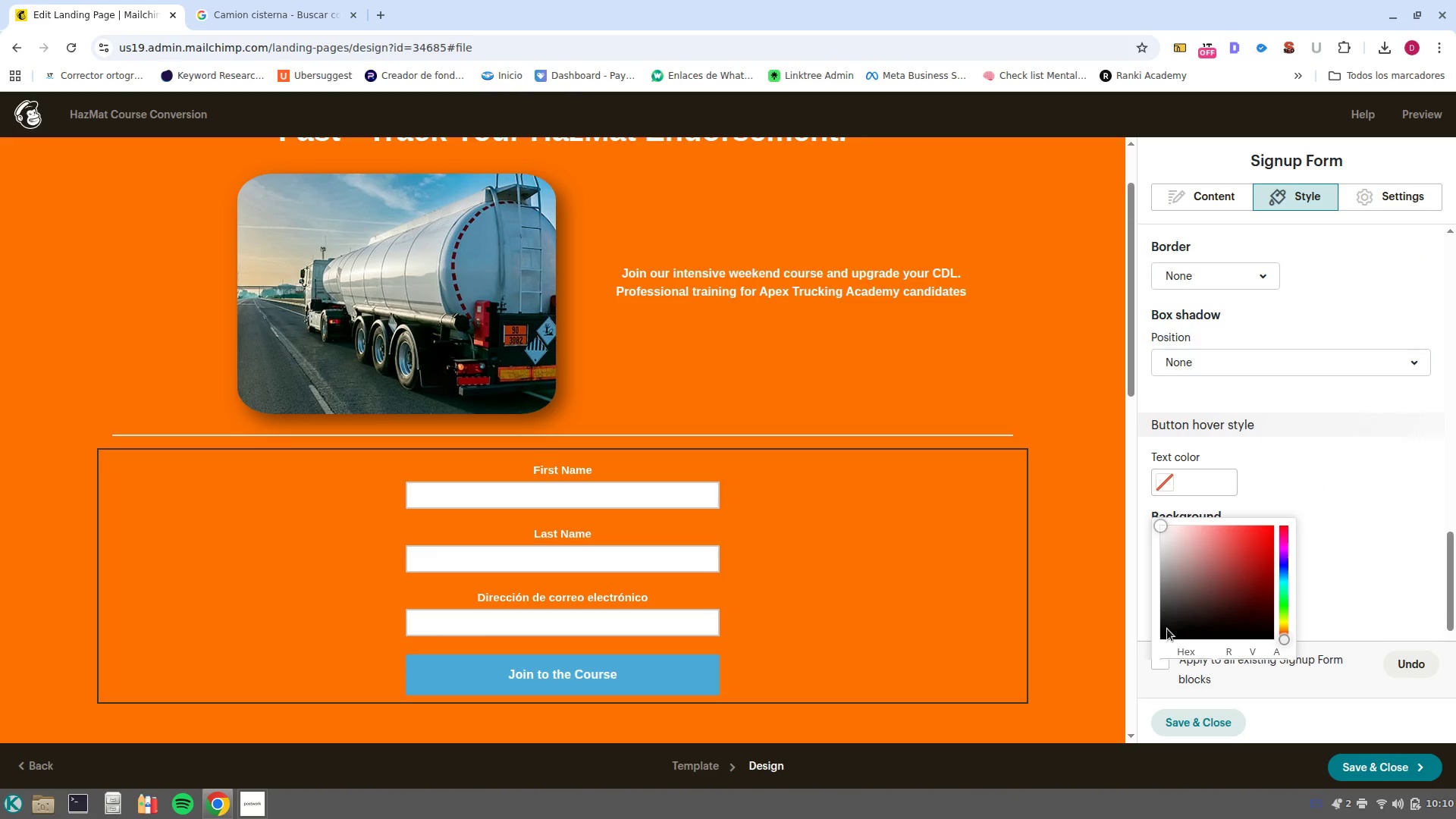 
scroll: coordinate [1167, 629], scroll_direction: down, amount: 3.0
 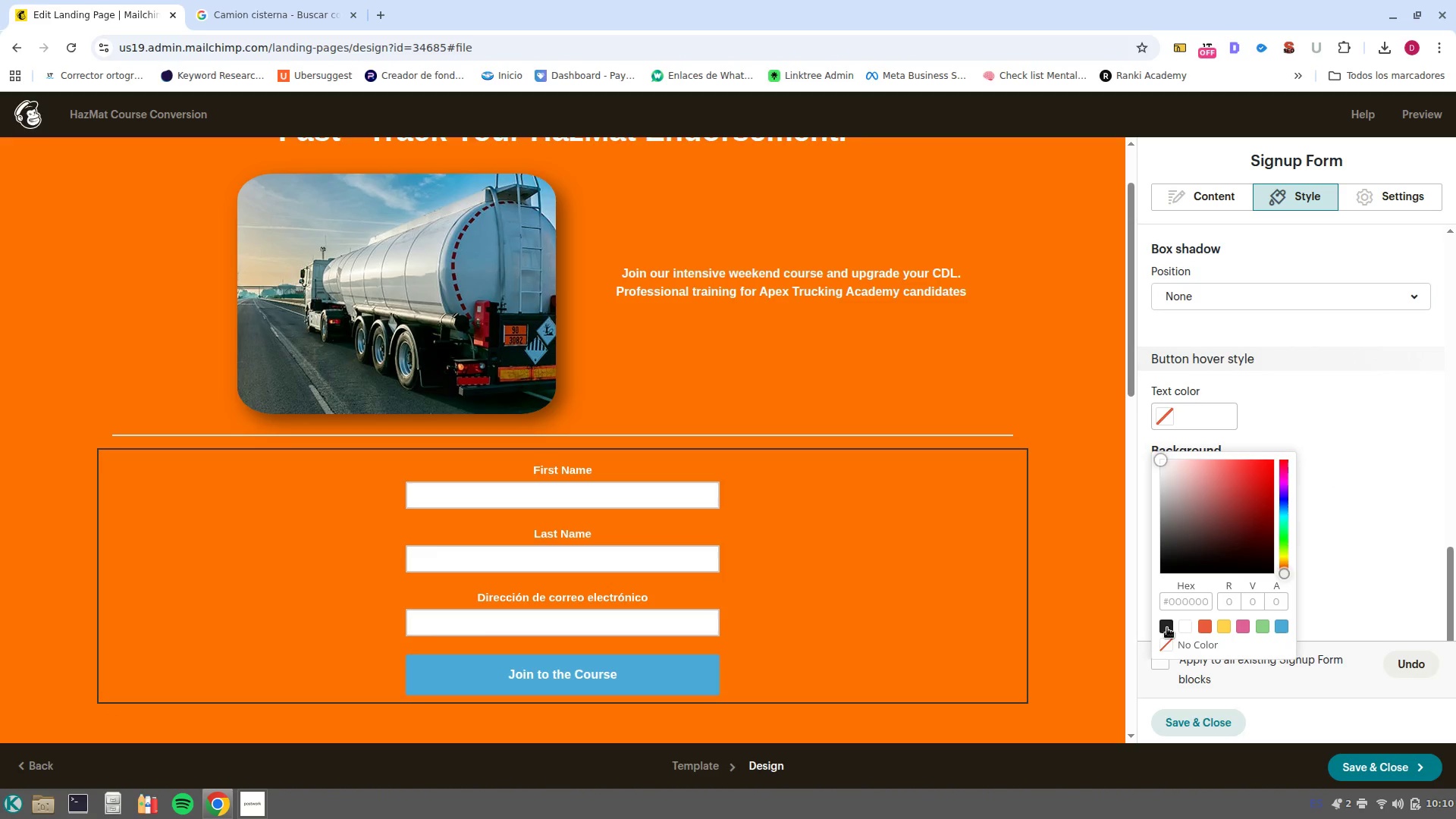 
left_click([1167, 628])
 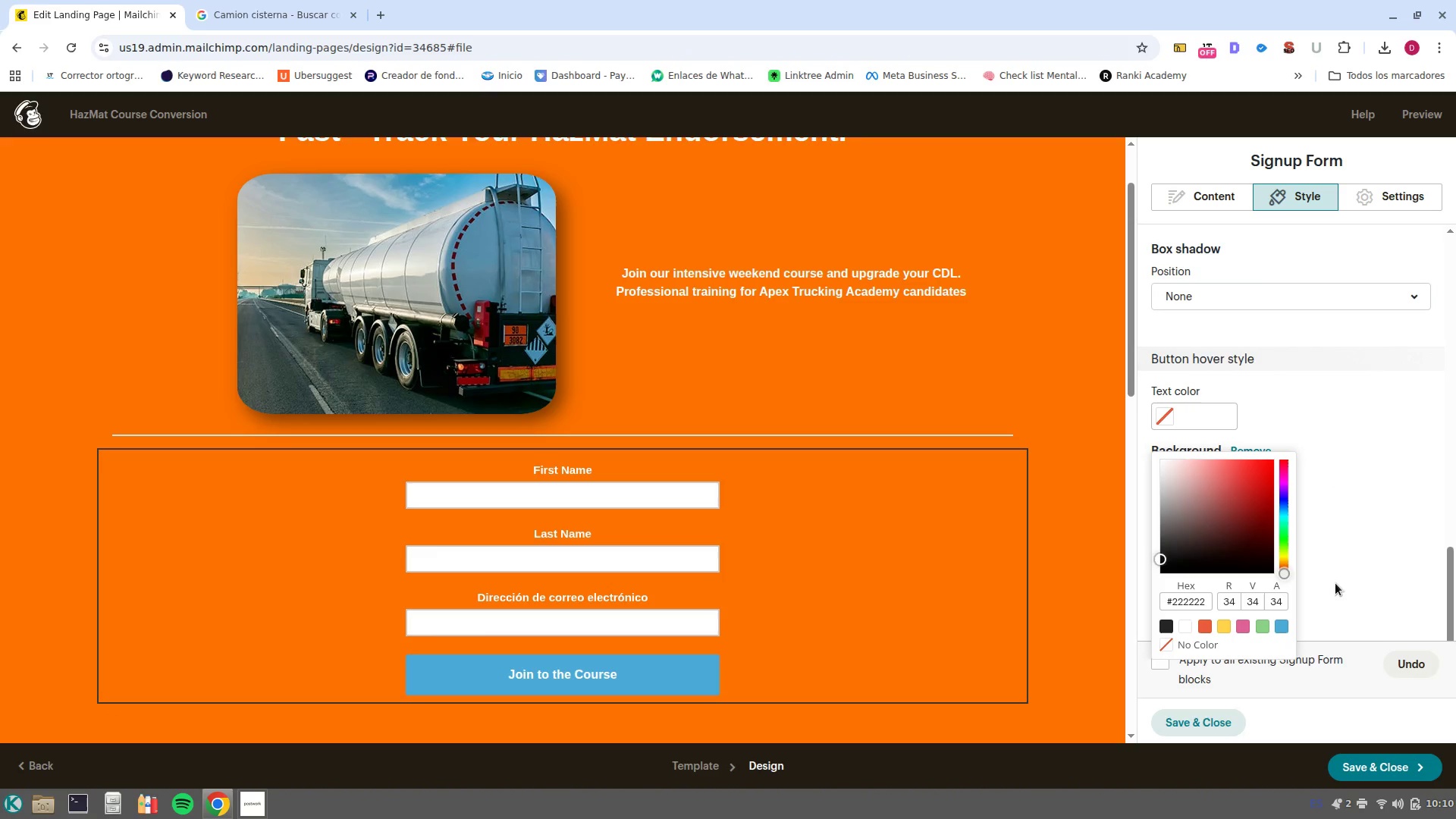 
left_click([1335, 583])
 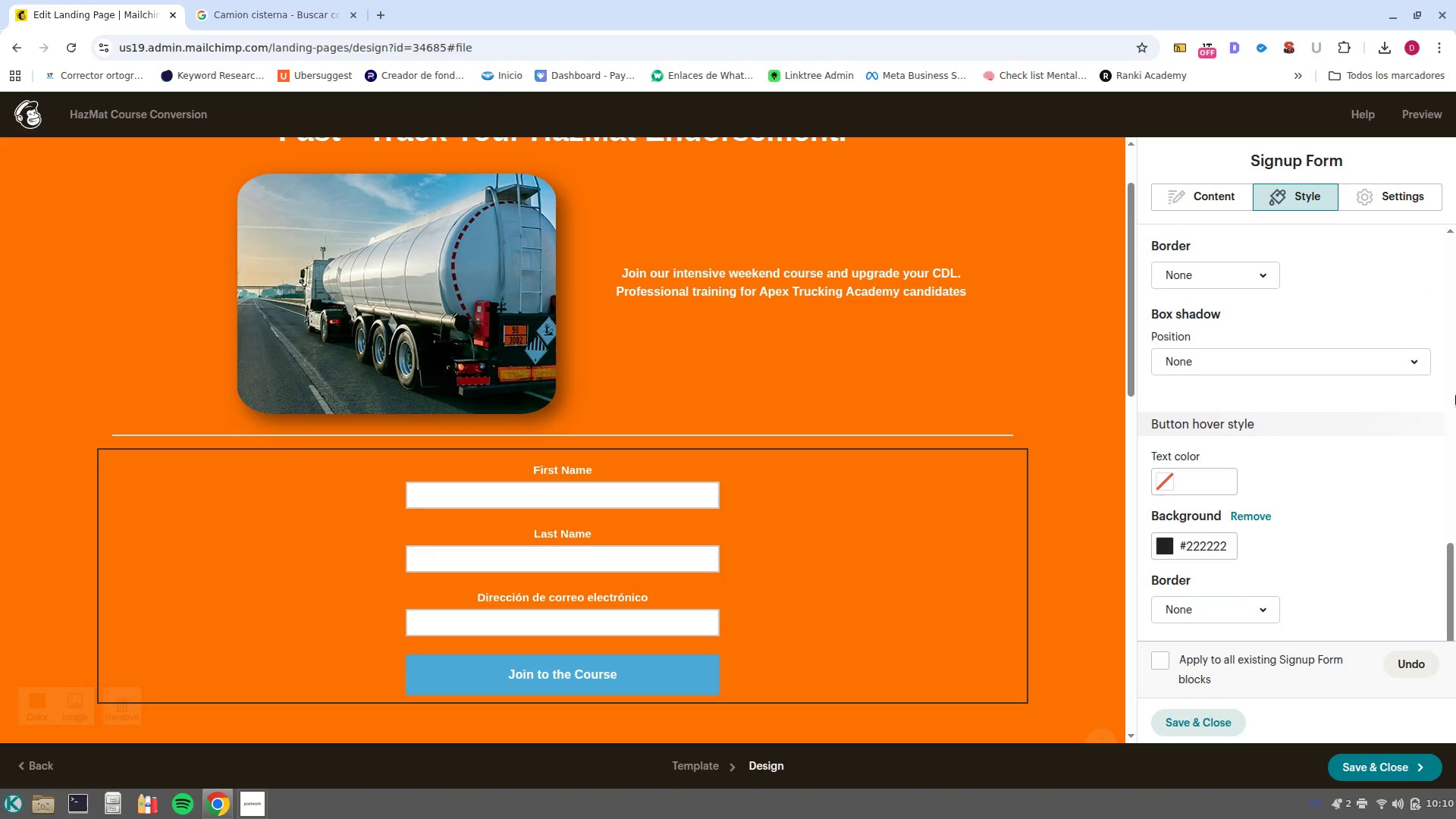 
scroll: coordinate [1373, 539], scroll_direction: down, amount: 4.0
 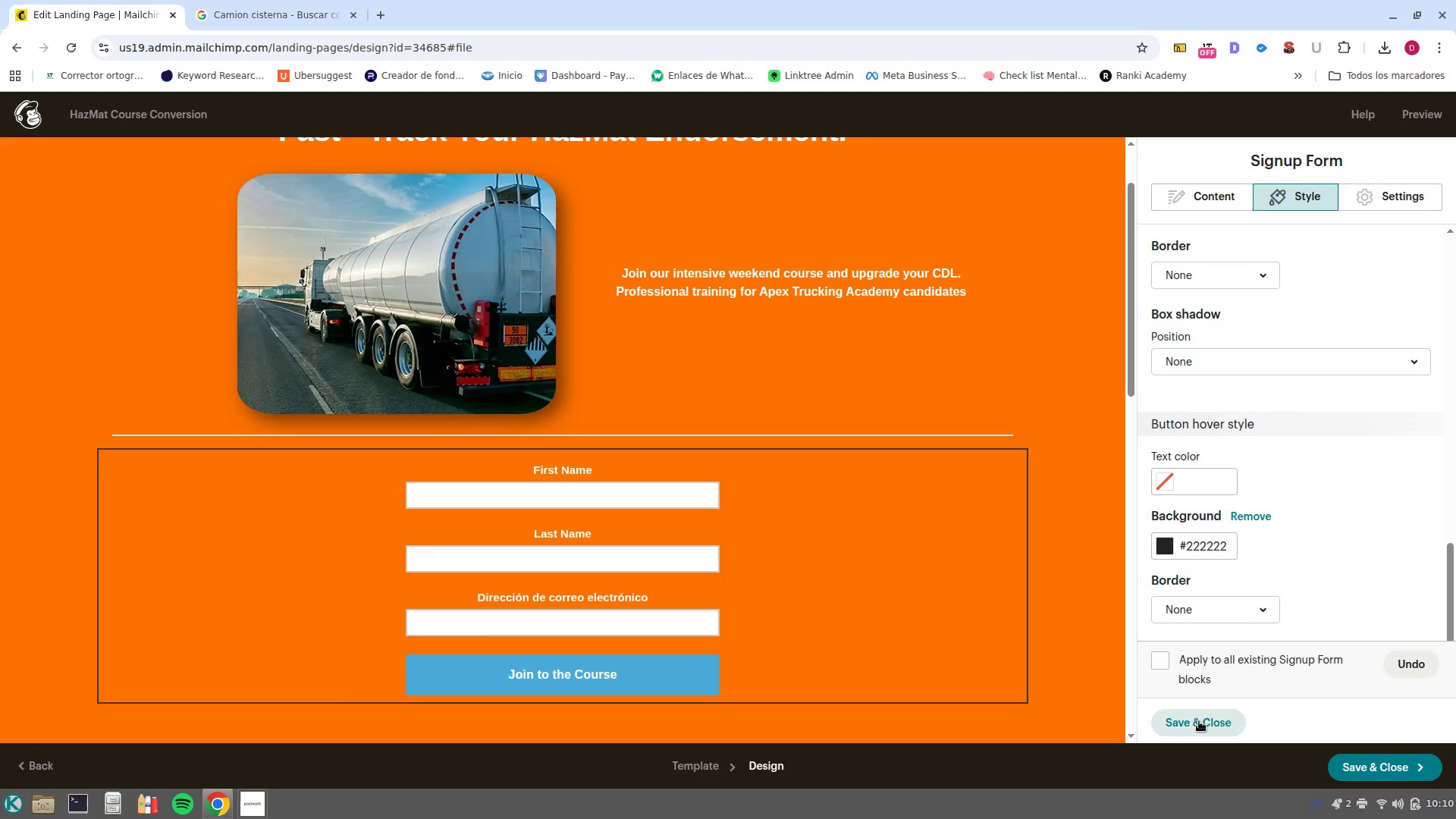 
left_click([1199, 721])
 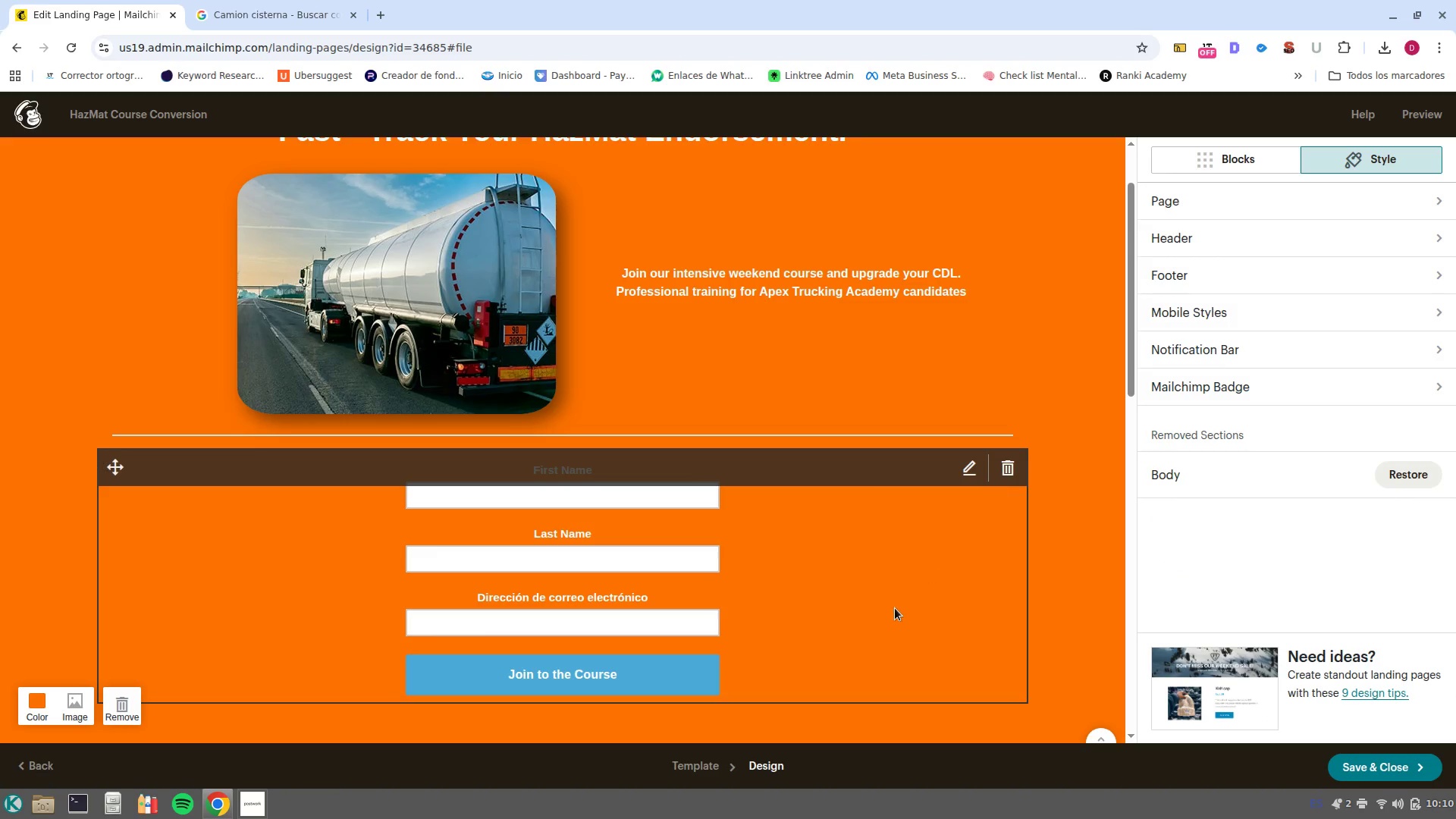 
left_click([895, 608])
 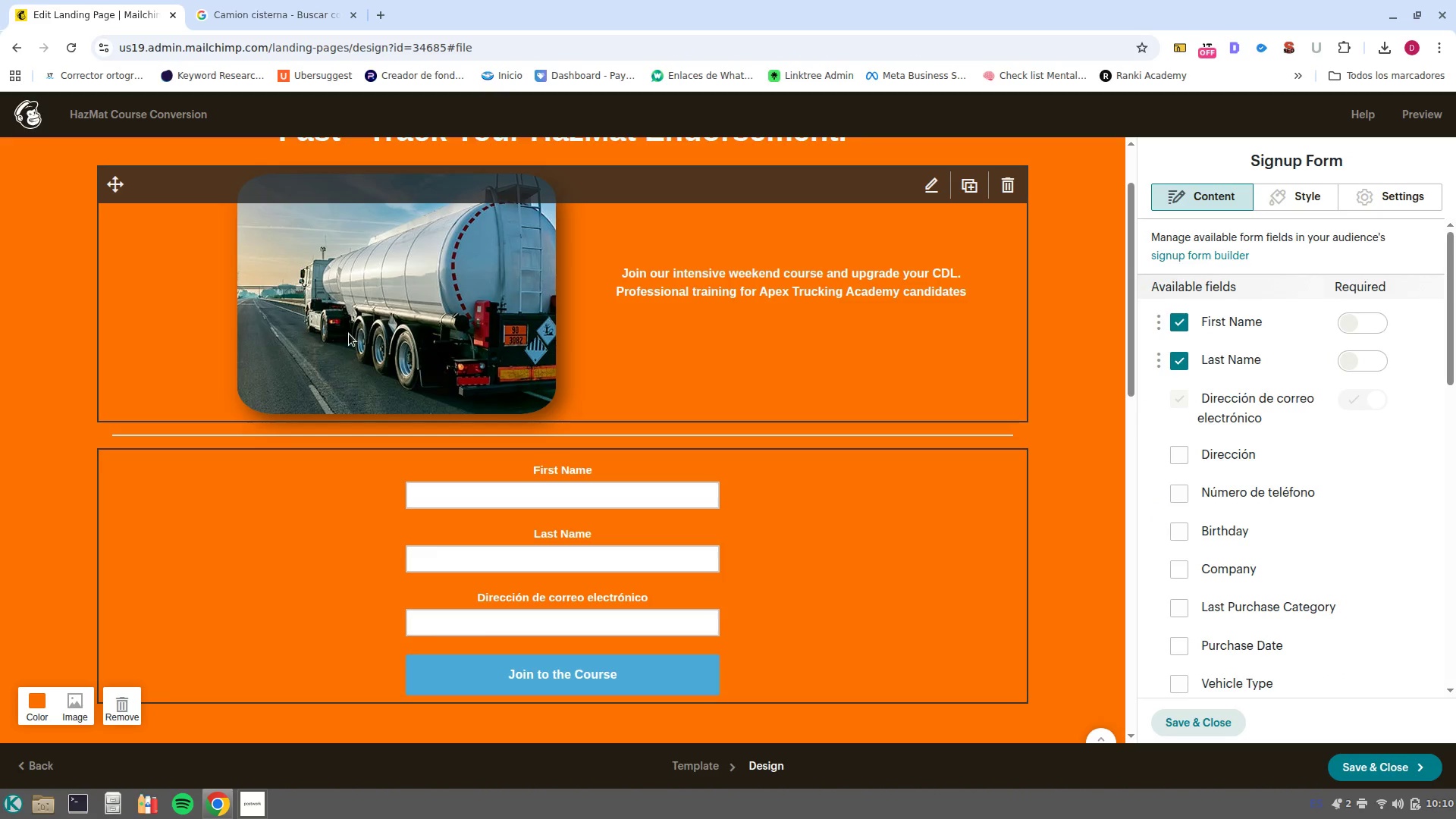 
scroll: coordinate [1105, 431], scroll_direction: up, amount: 1.0
 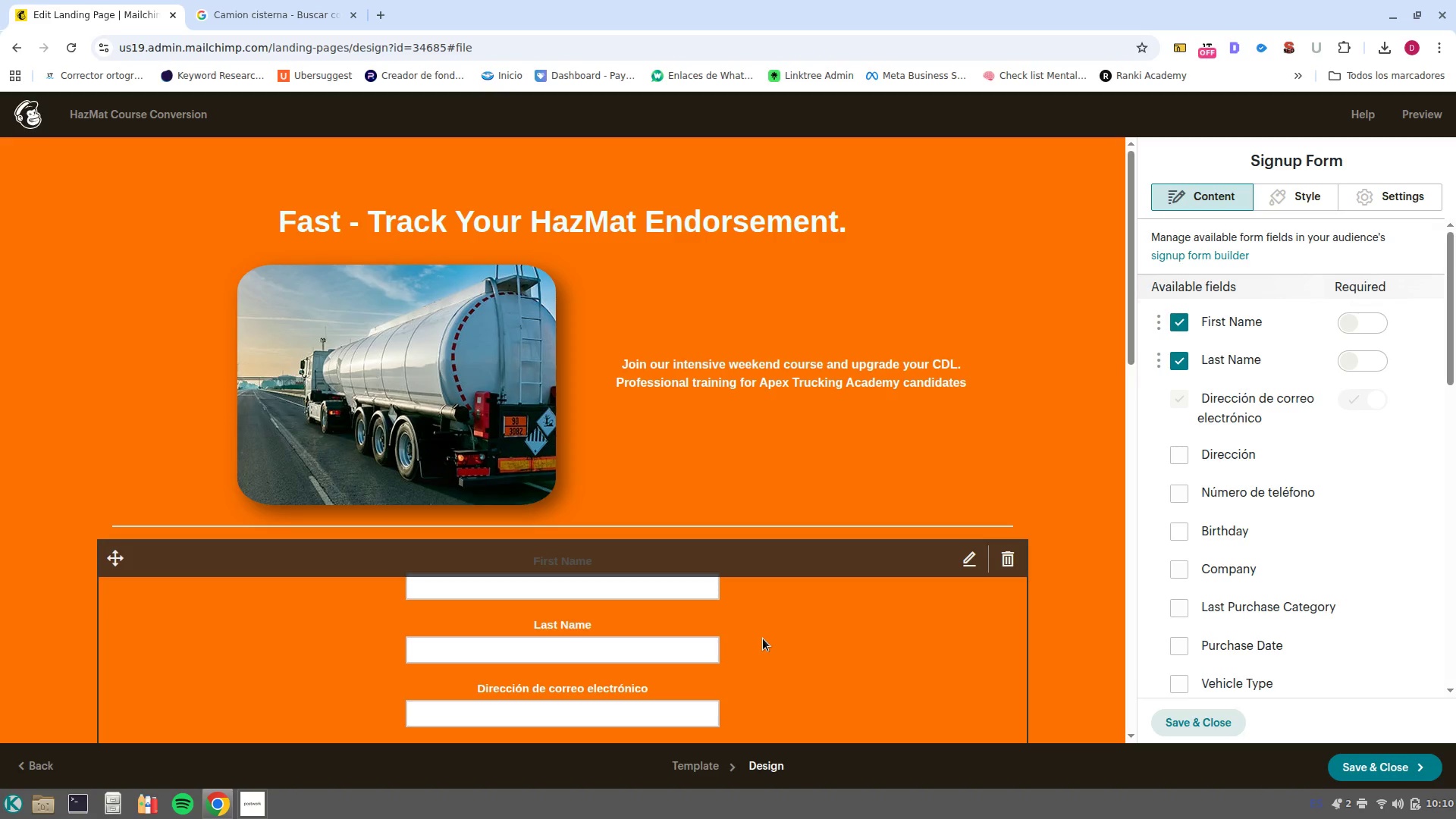 
wait(10.83)
 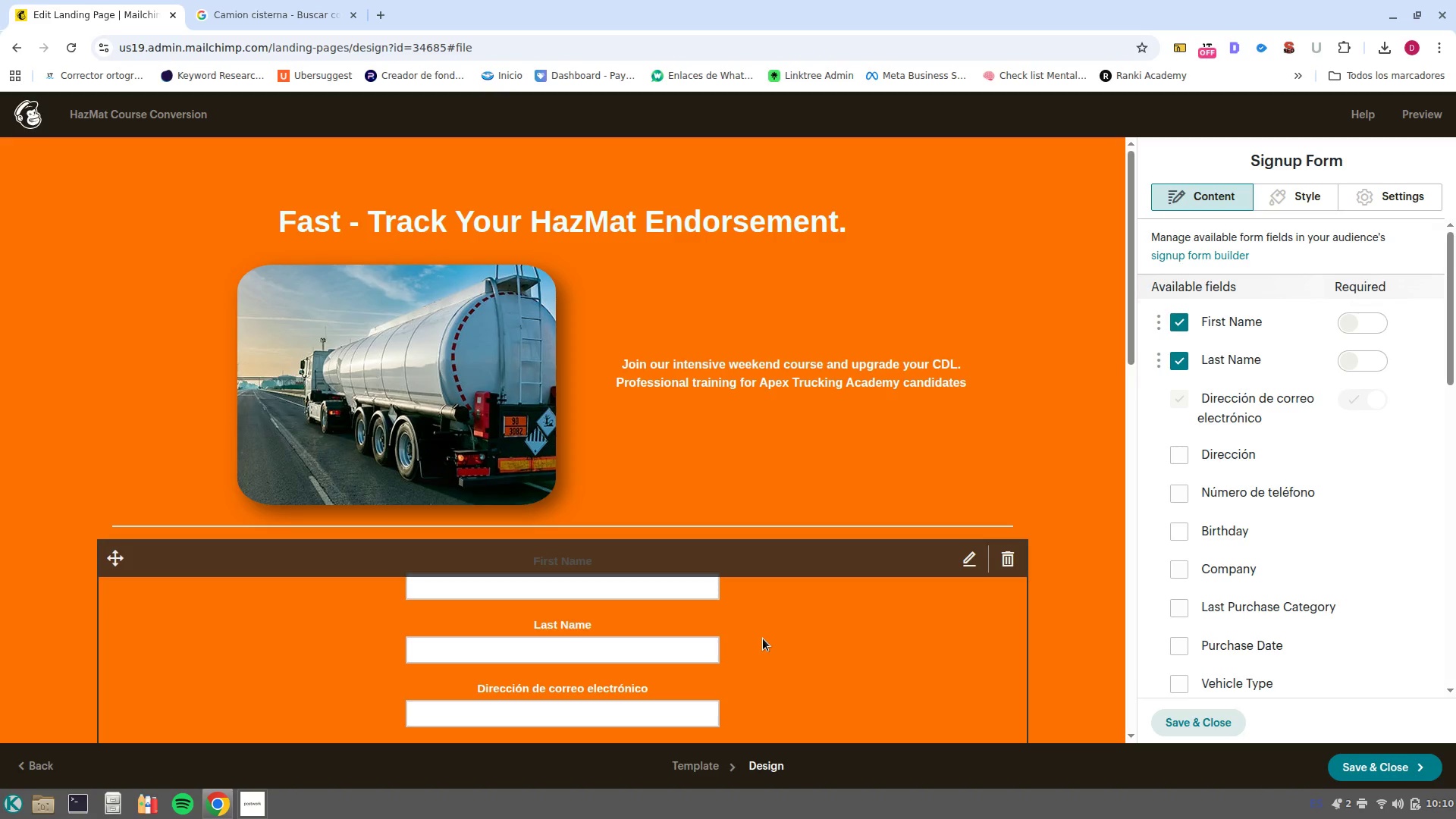 
scroll: coordinate [764, 640], scroll_direction: down, amount: 2.0
 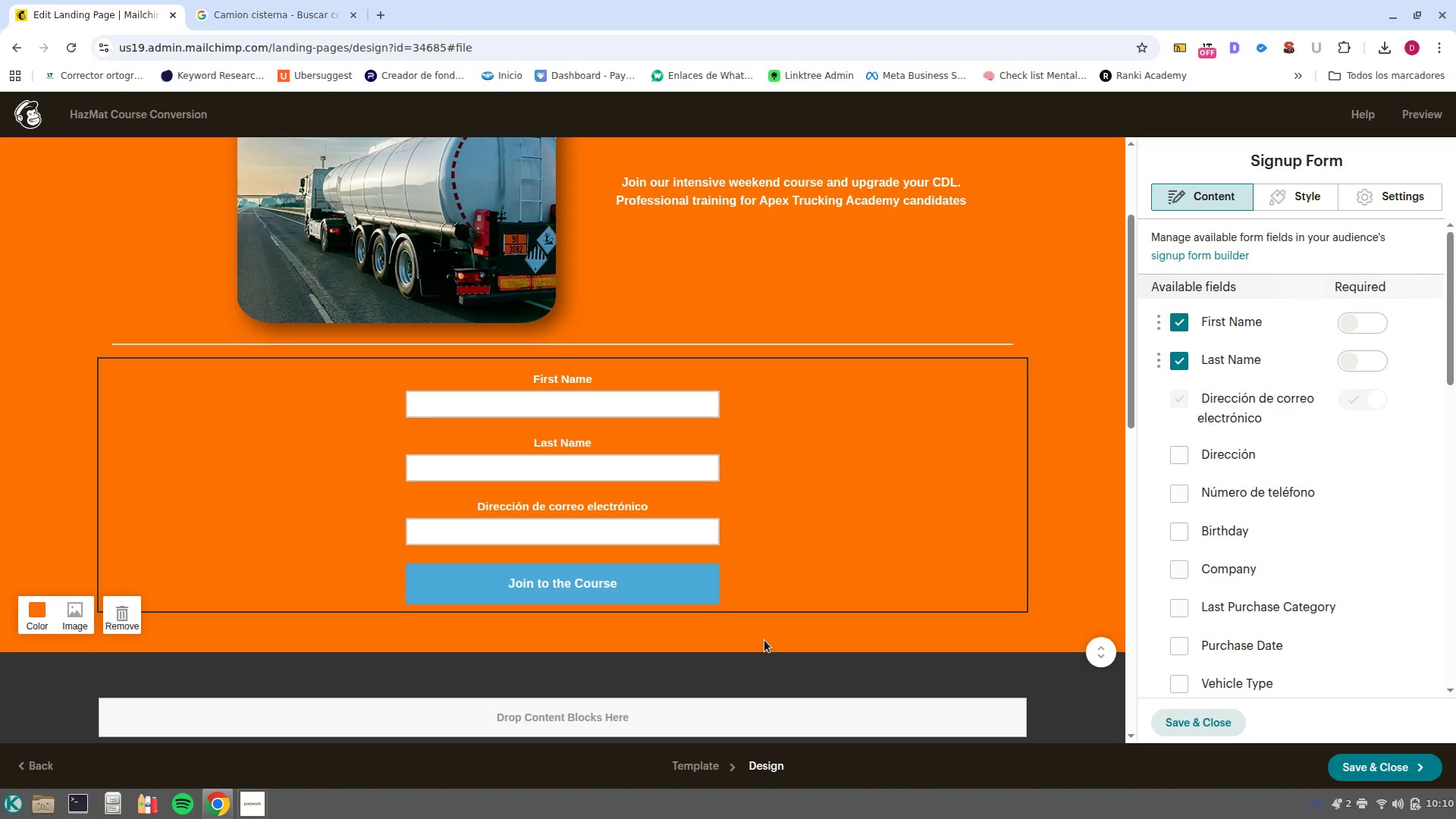 
wait(26.41)
 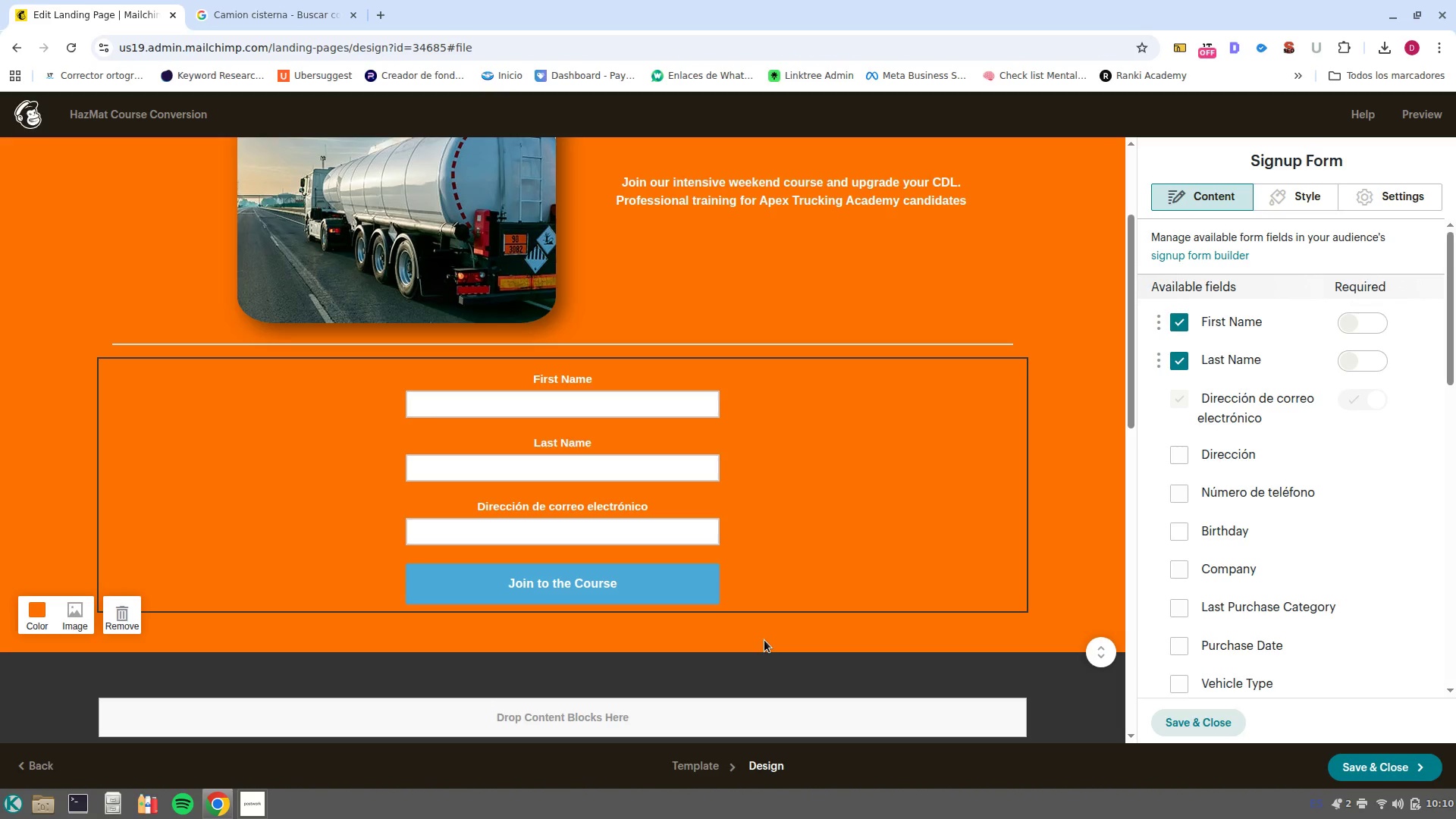 
left_click([1360, 769])
 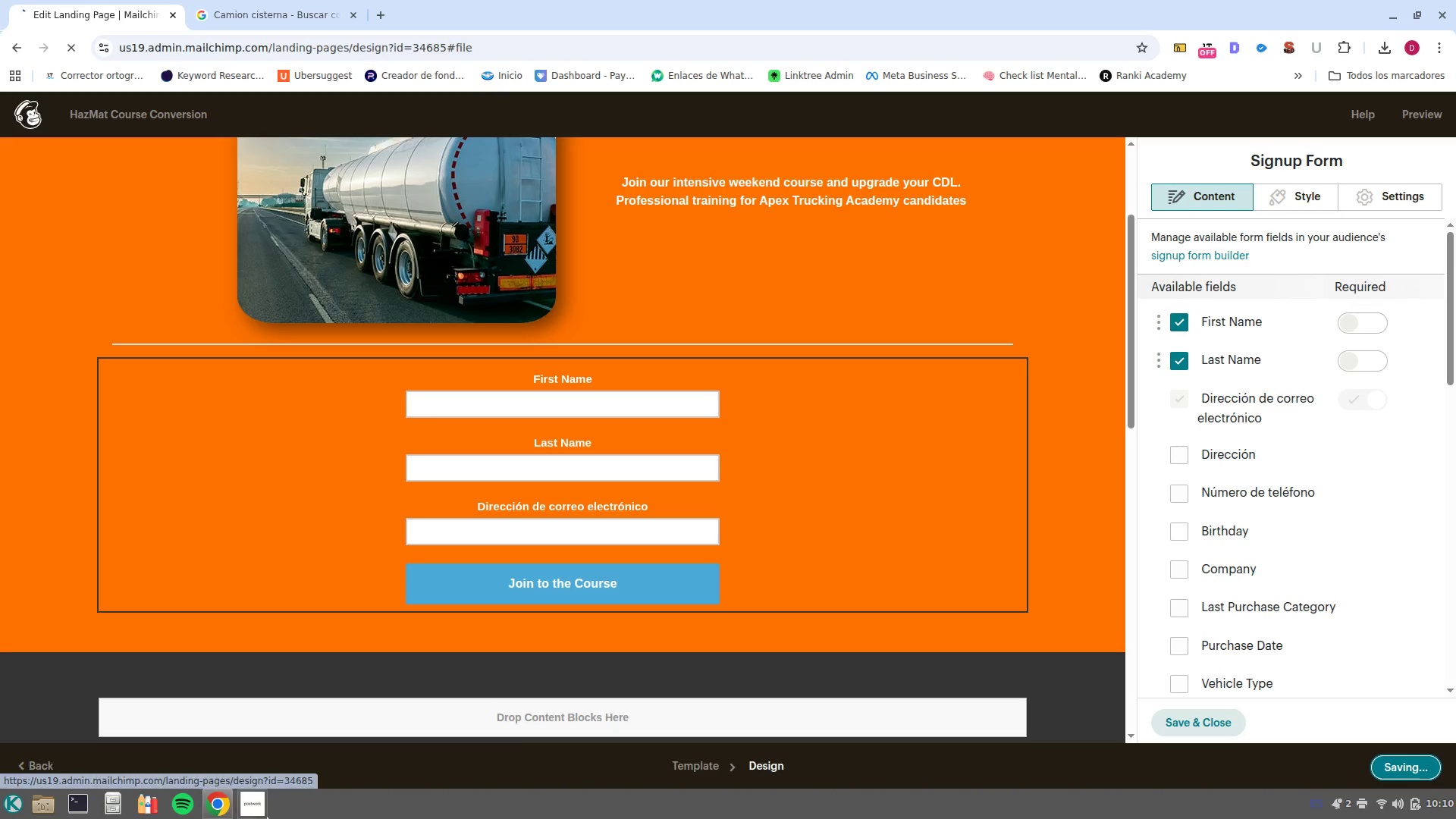 
left_click([264, 815])
 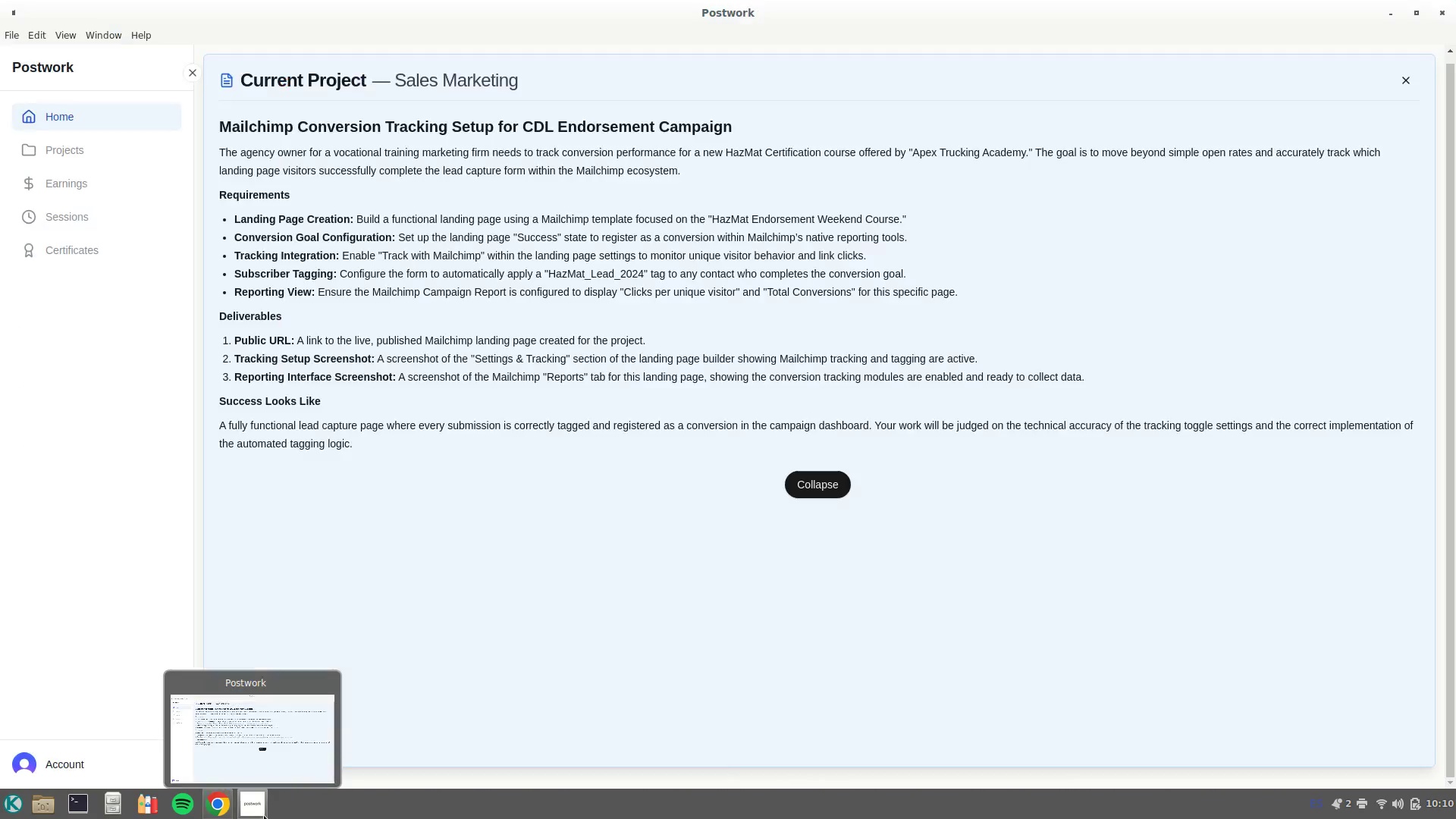 
left_click([271, 818])